 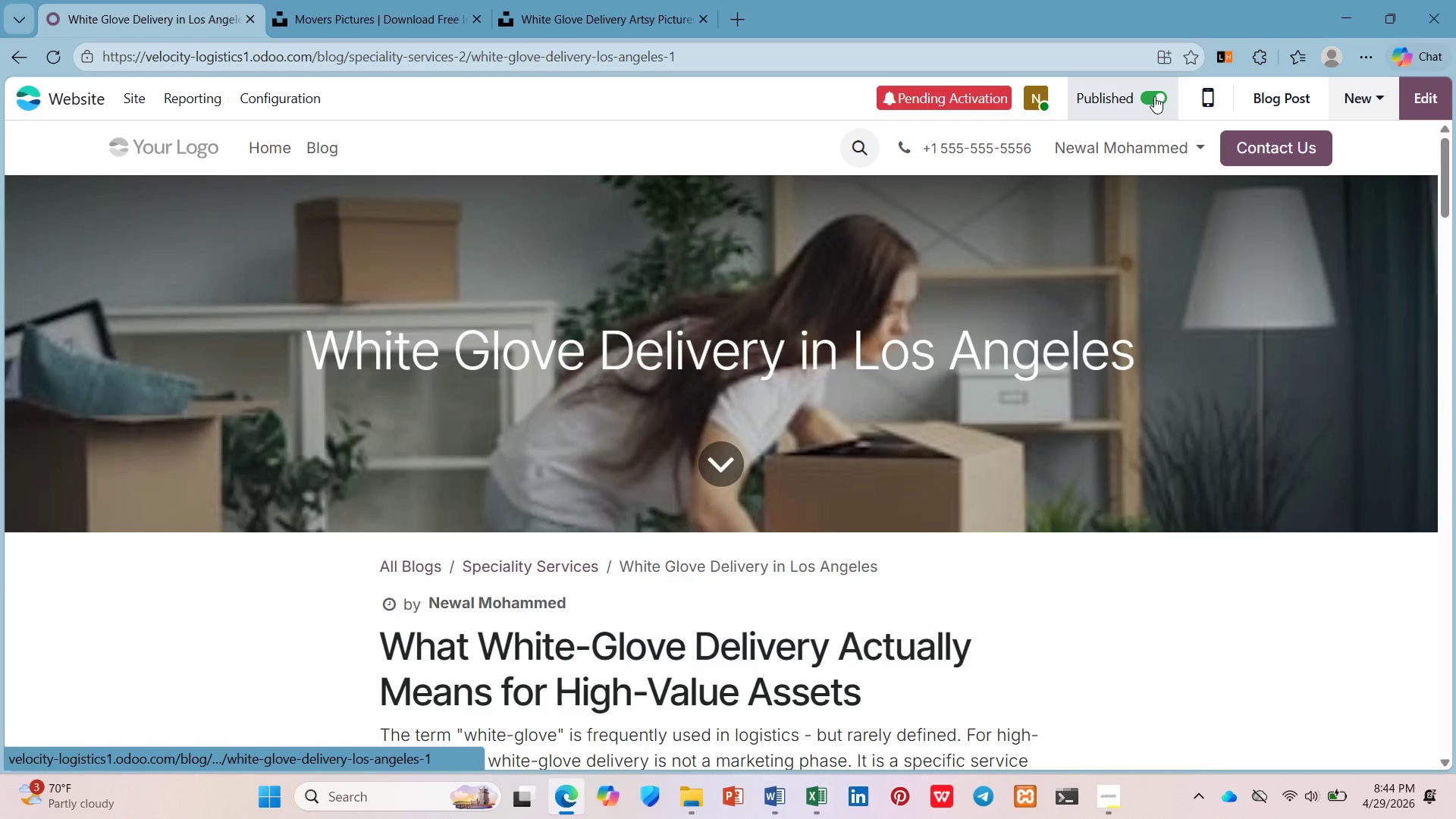 
left_click([1154, 96])
 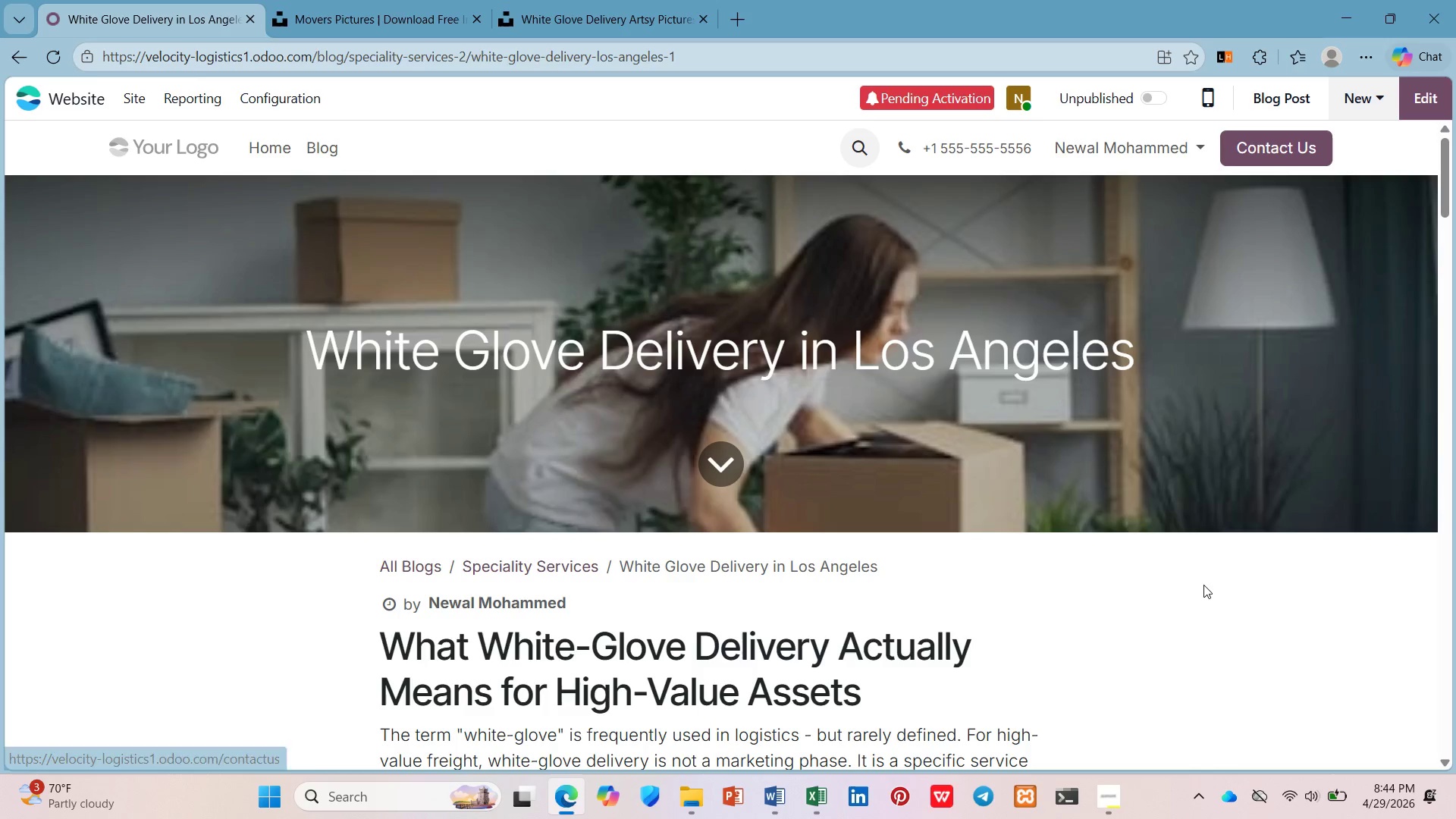 
wait(42.34)
 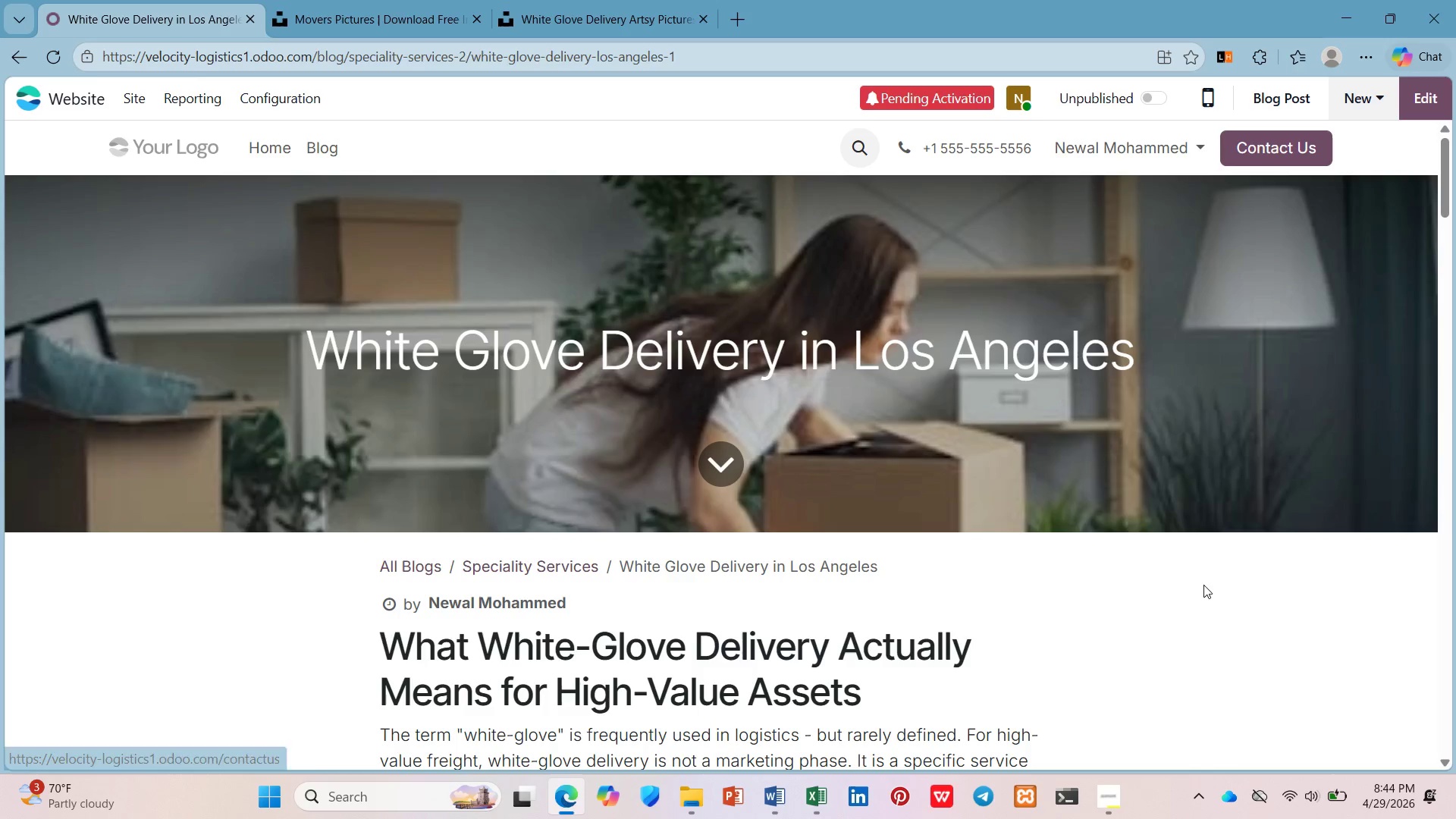 
left_click([1429, 102])
 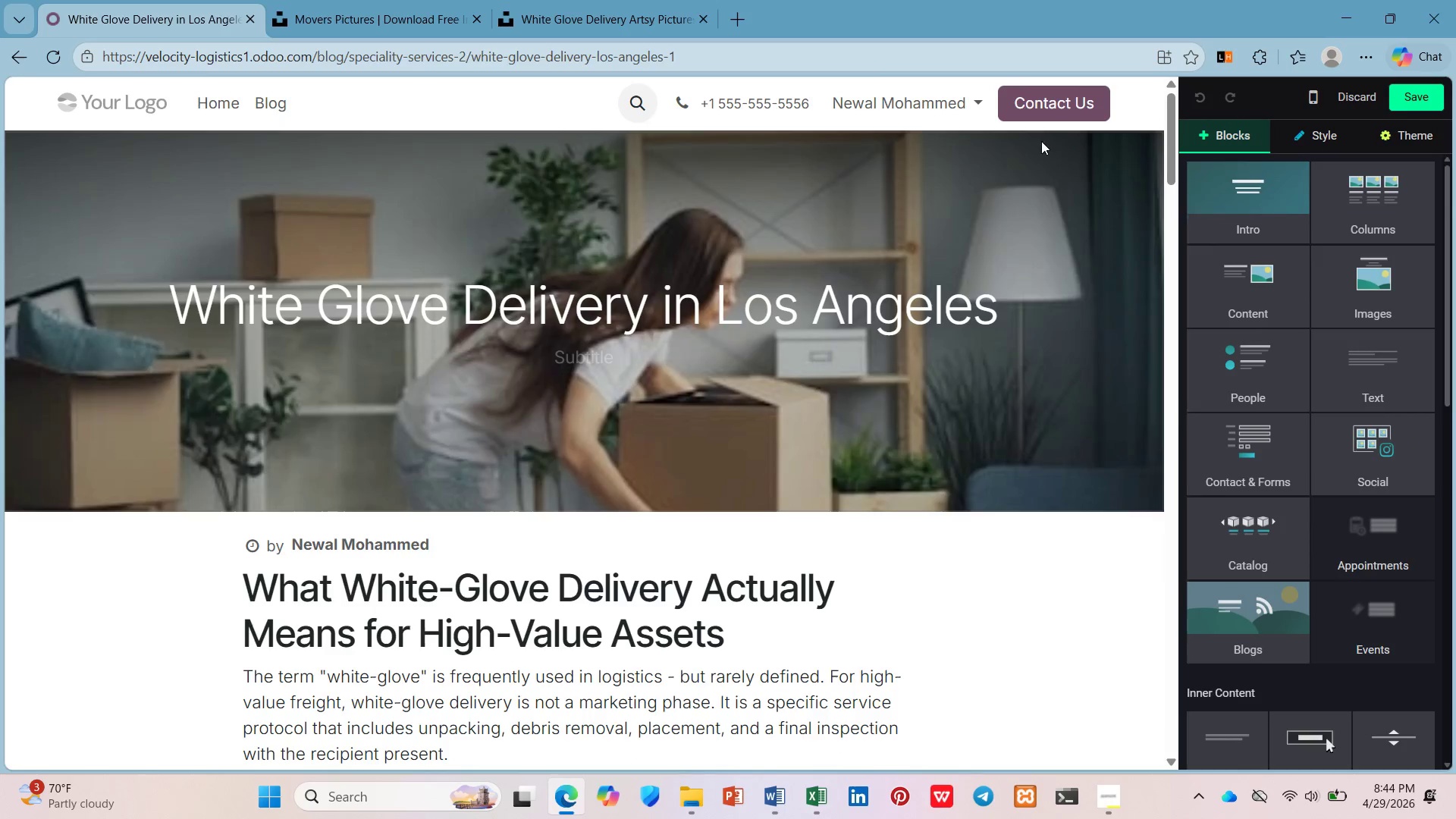 
scroll: coordinate [1022, 143], scroll_direction: up, amount: 5.0
 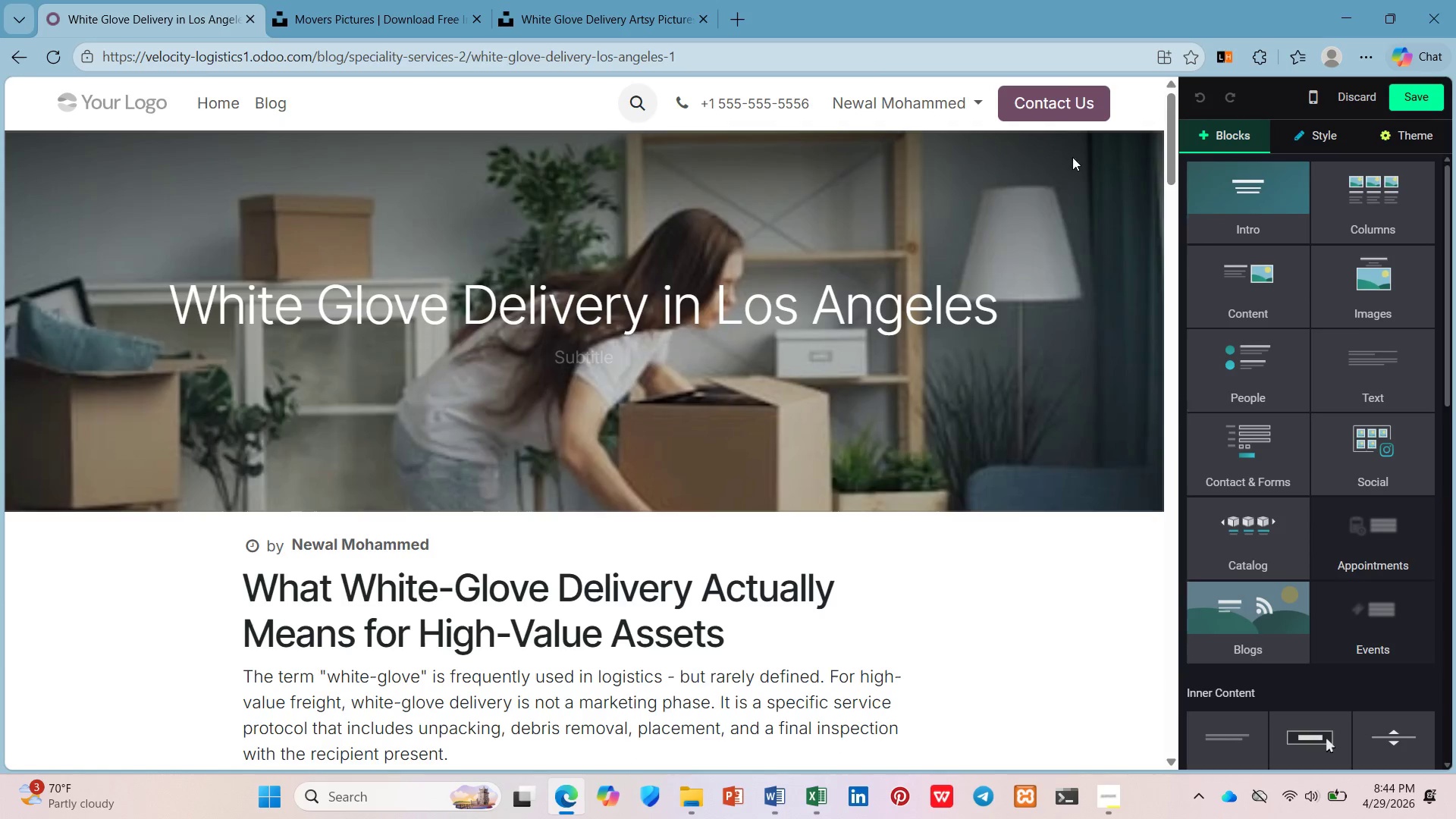 
left_click([1418, 94])
 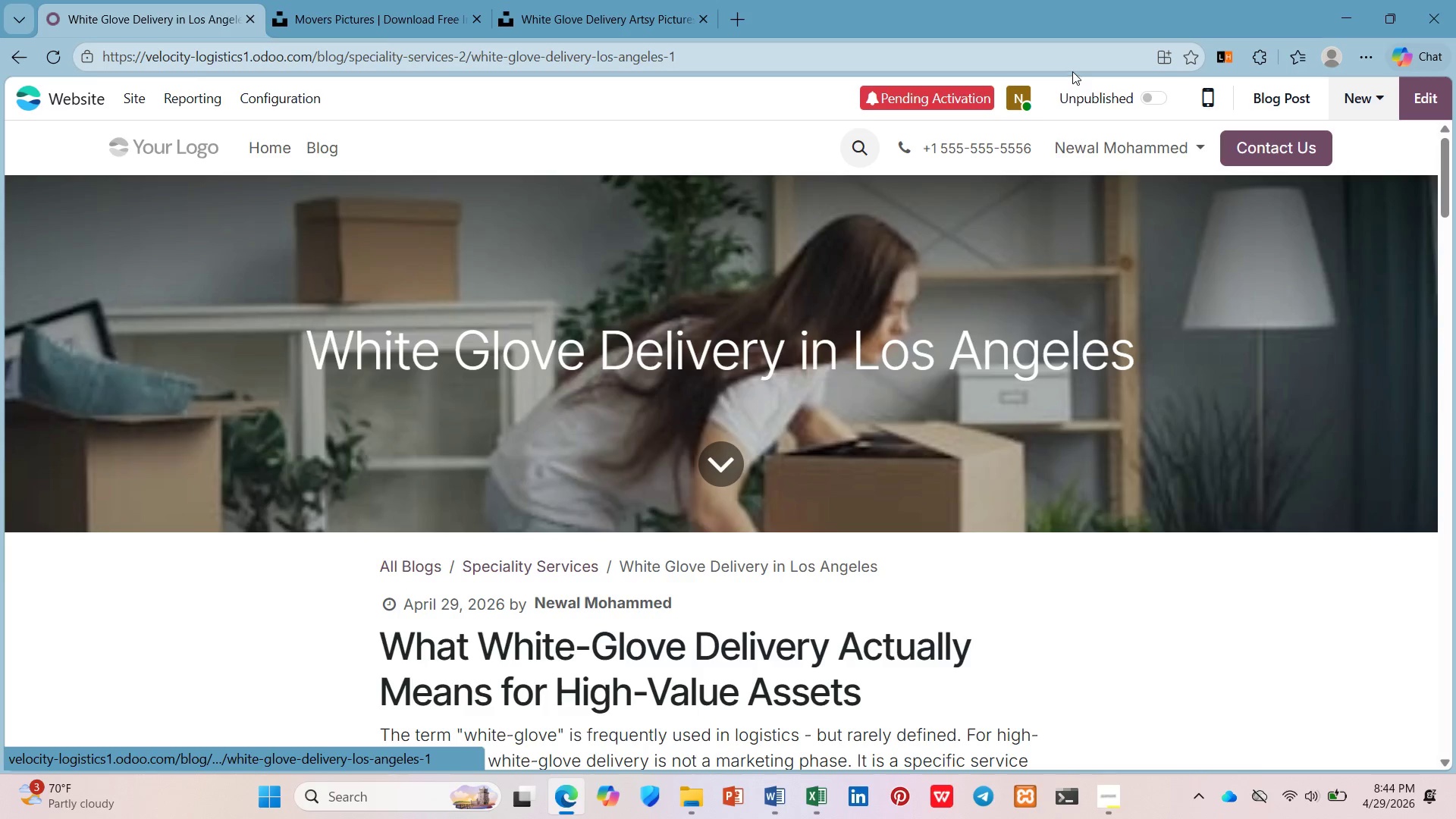 
left_click([1019, 94])
 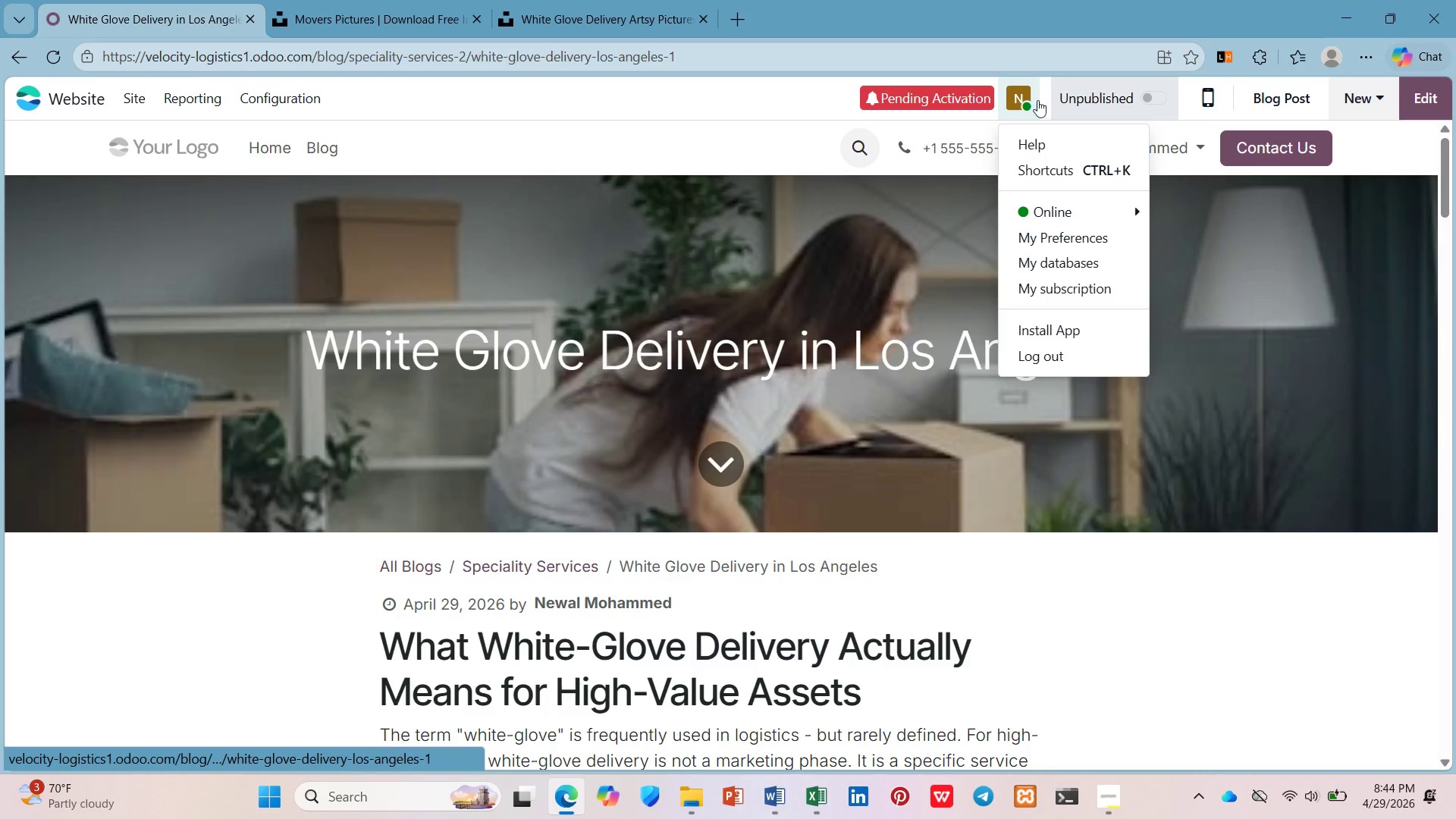 
left_click([143, 107])
 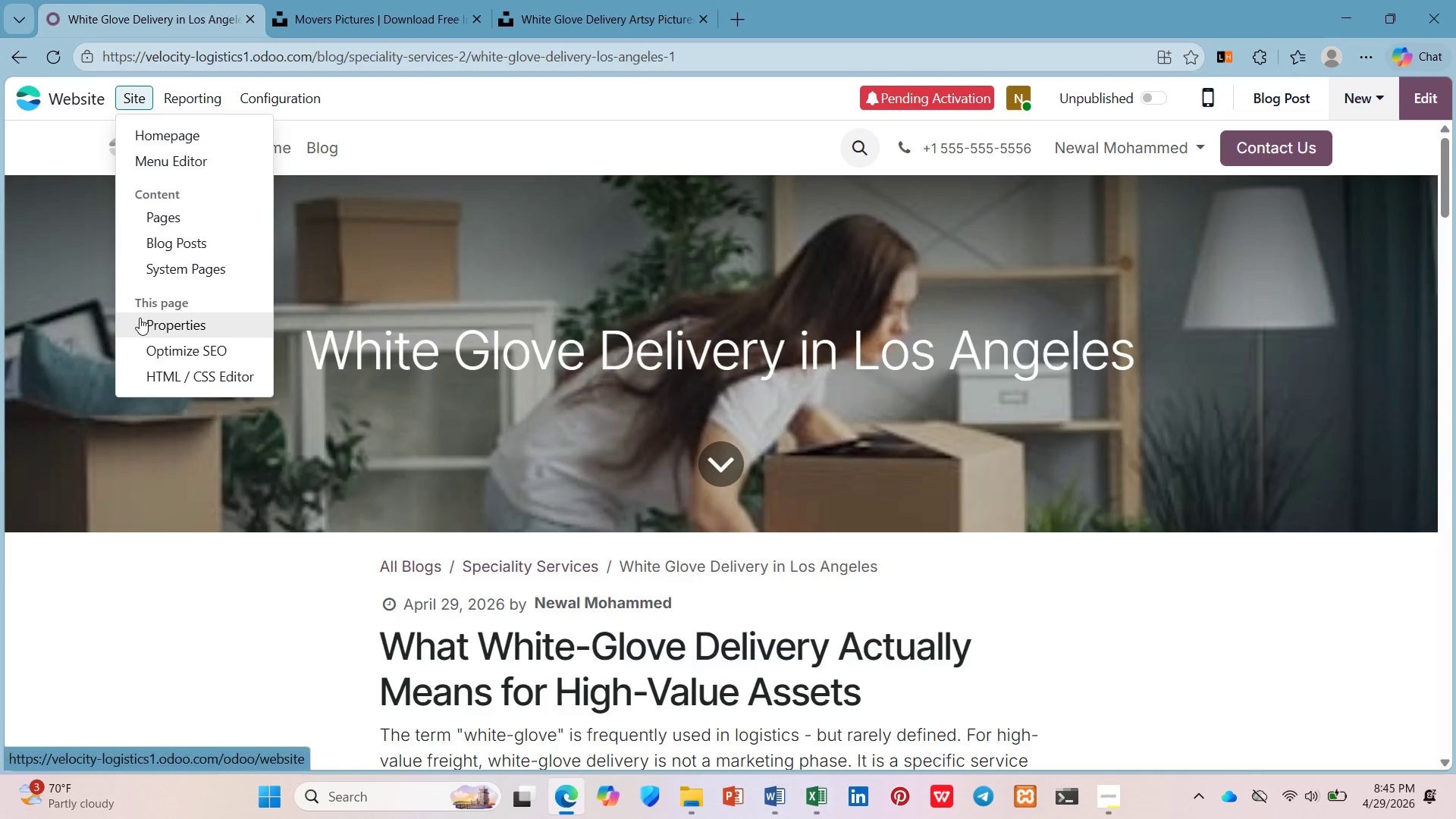 
left_click([168, 143])
 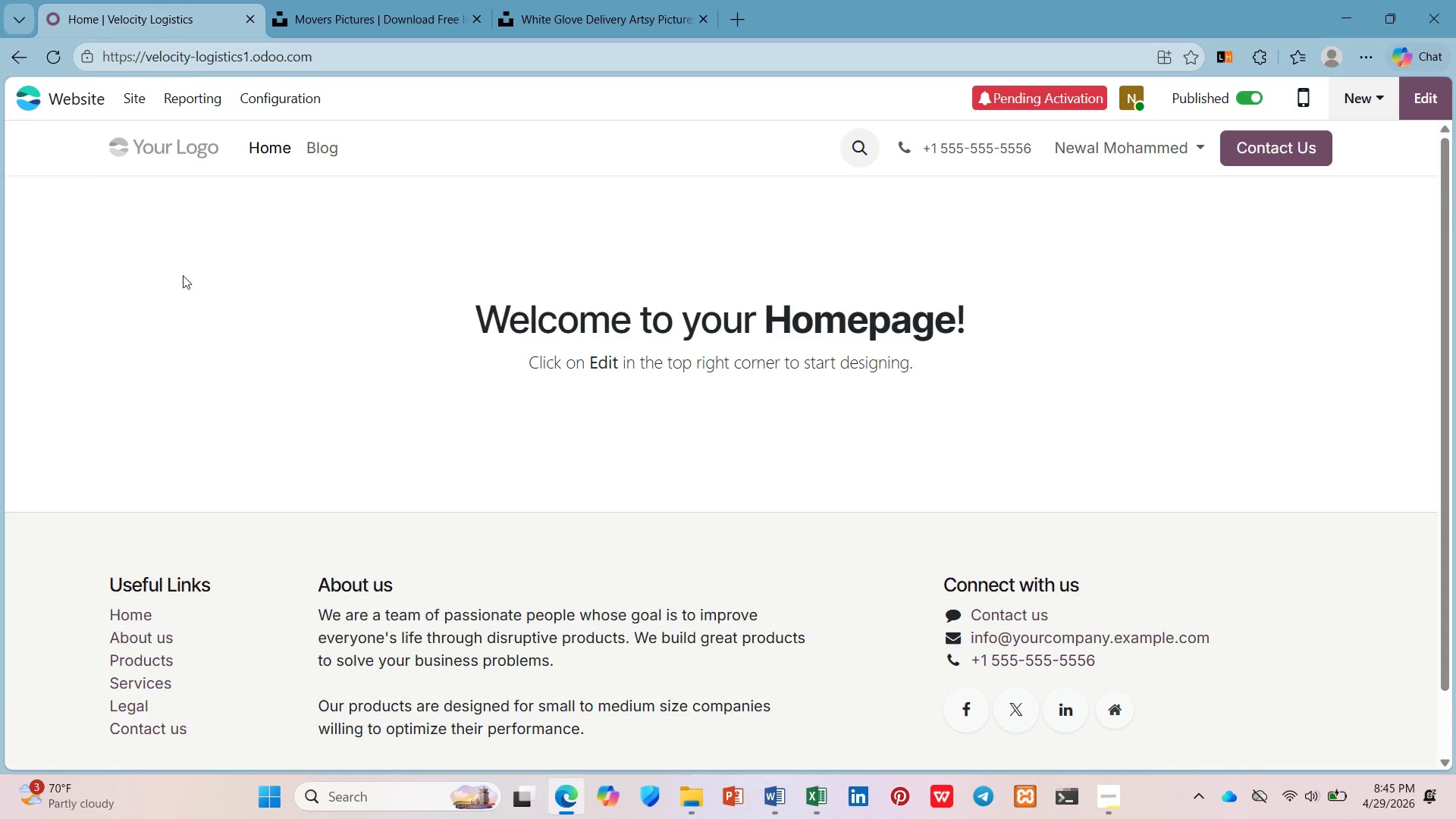 
left_click([310, 137])
 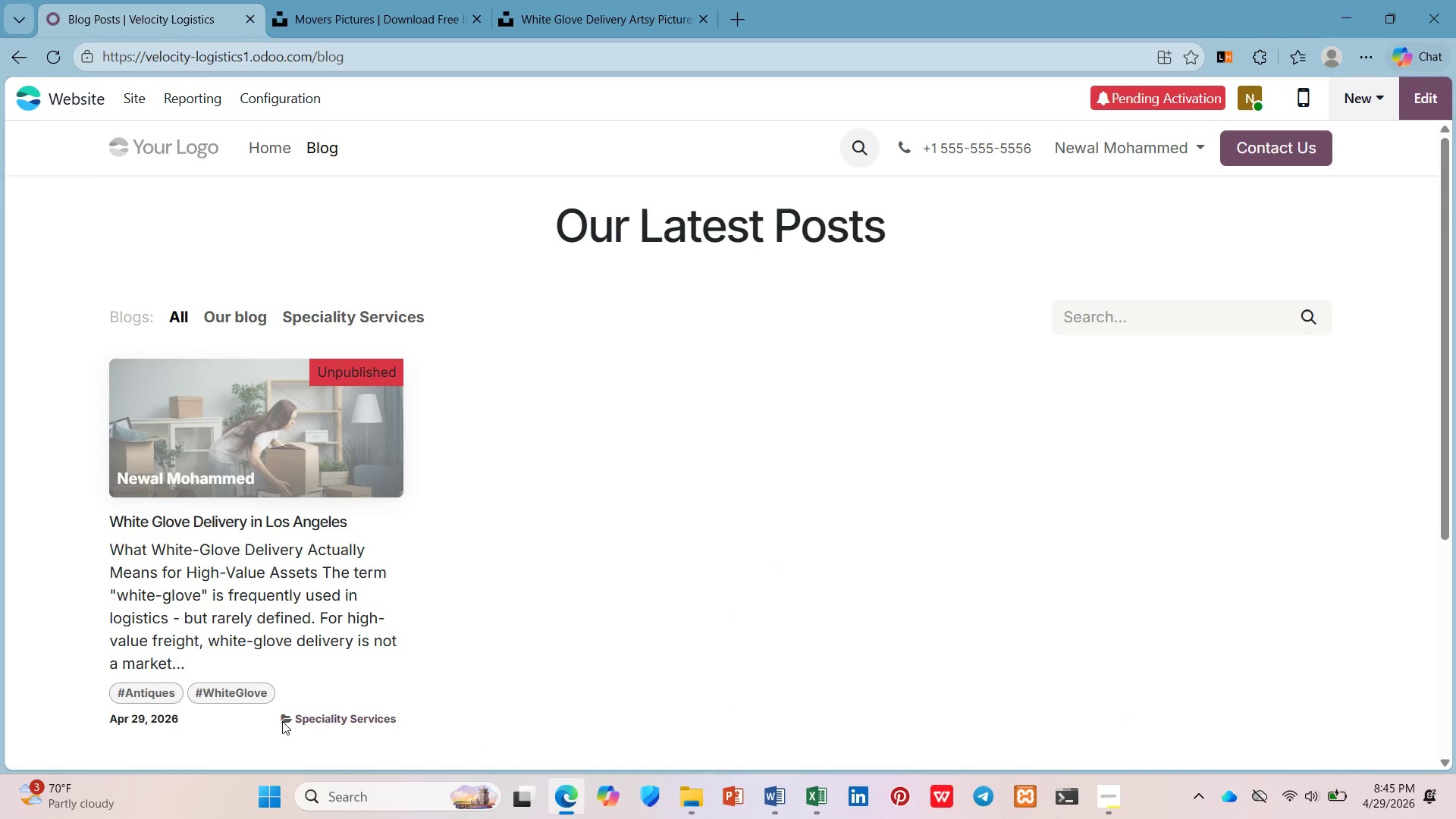 
wait(5.84)
 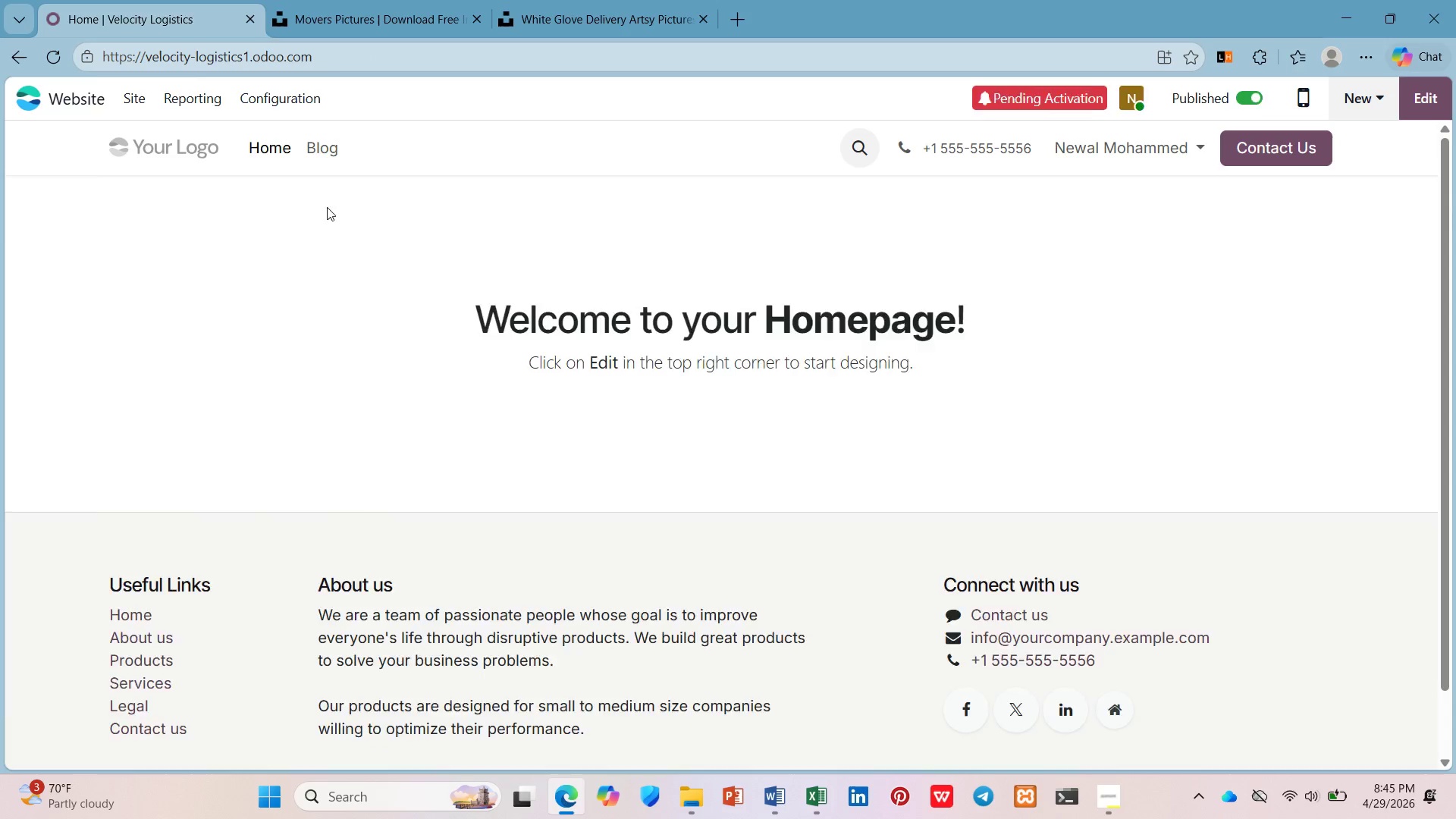 
left_click([148, 688])
 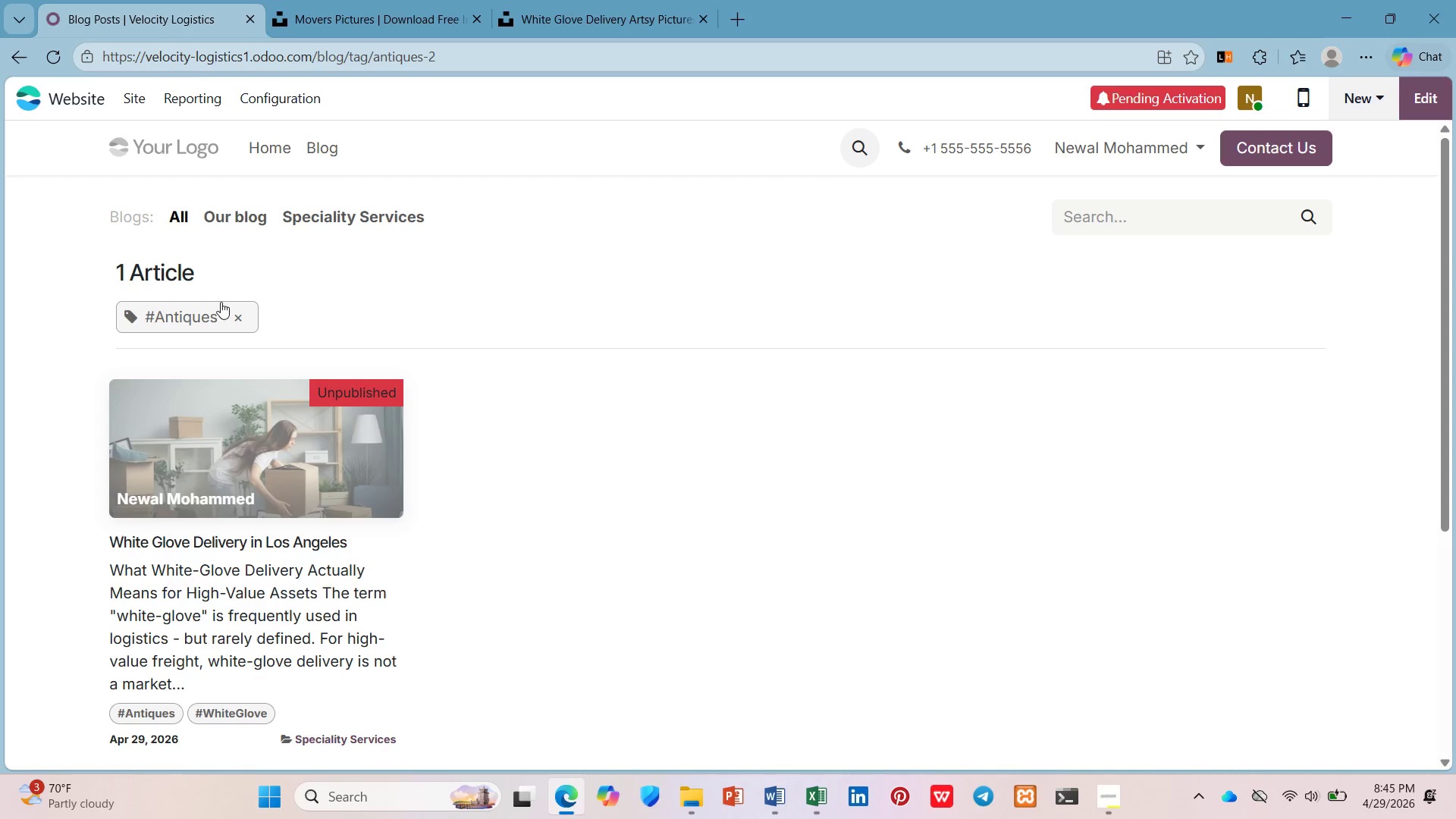 
wait(7.59)
 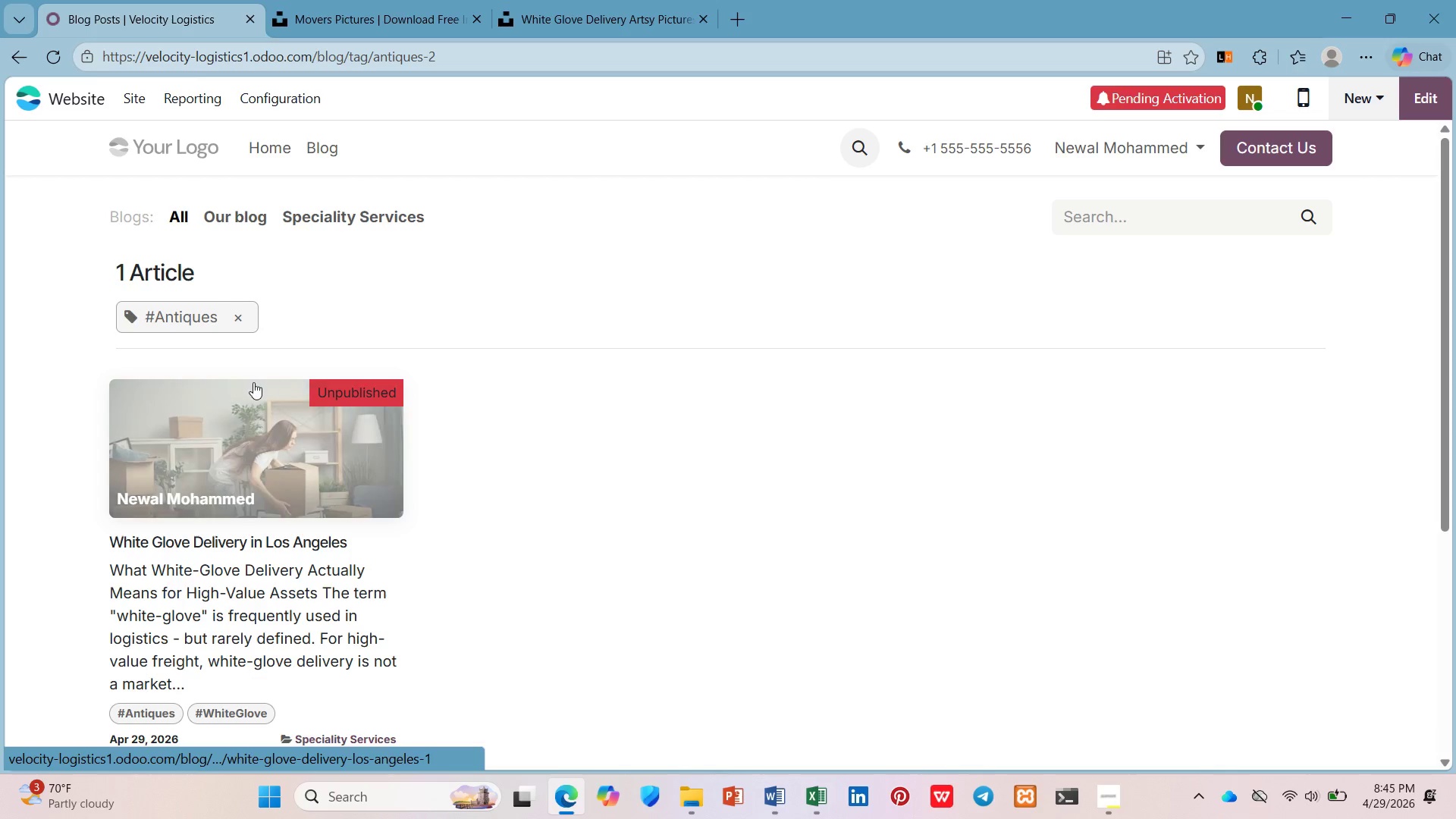 
left_click([234, 308])
 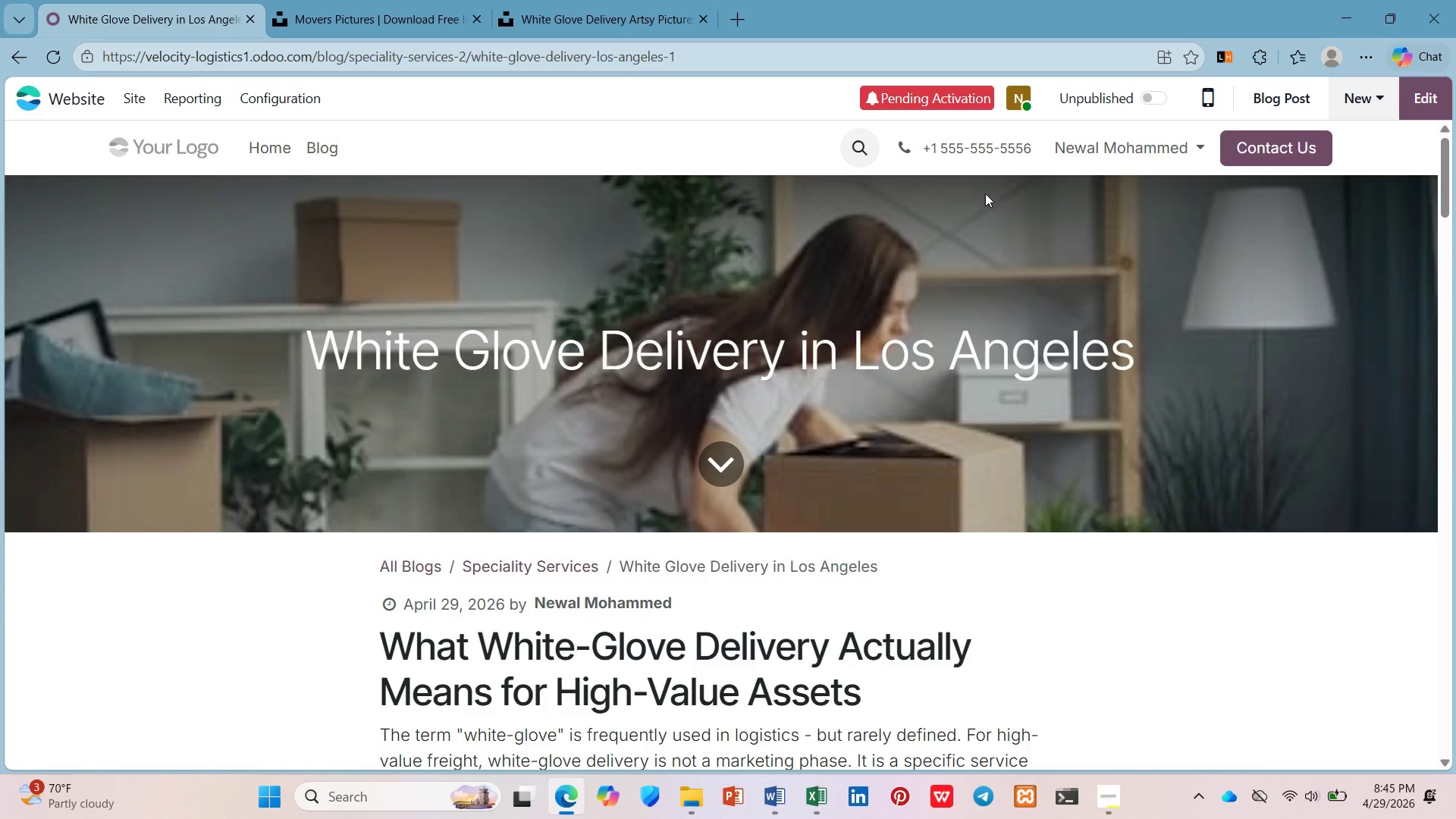 
wait(6.8)
 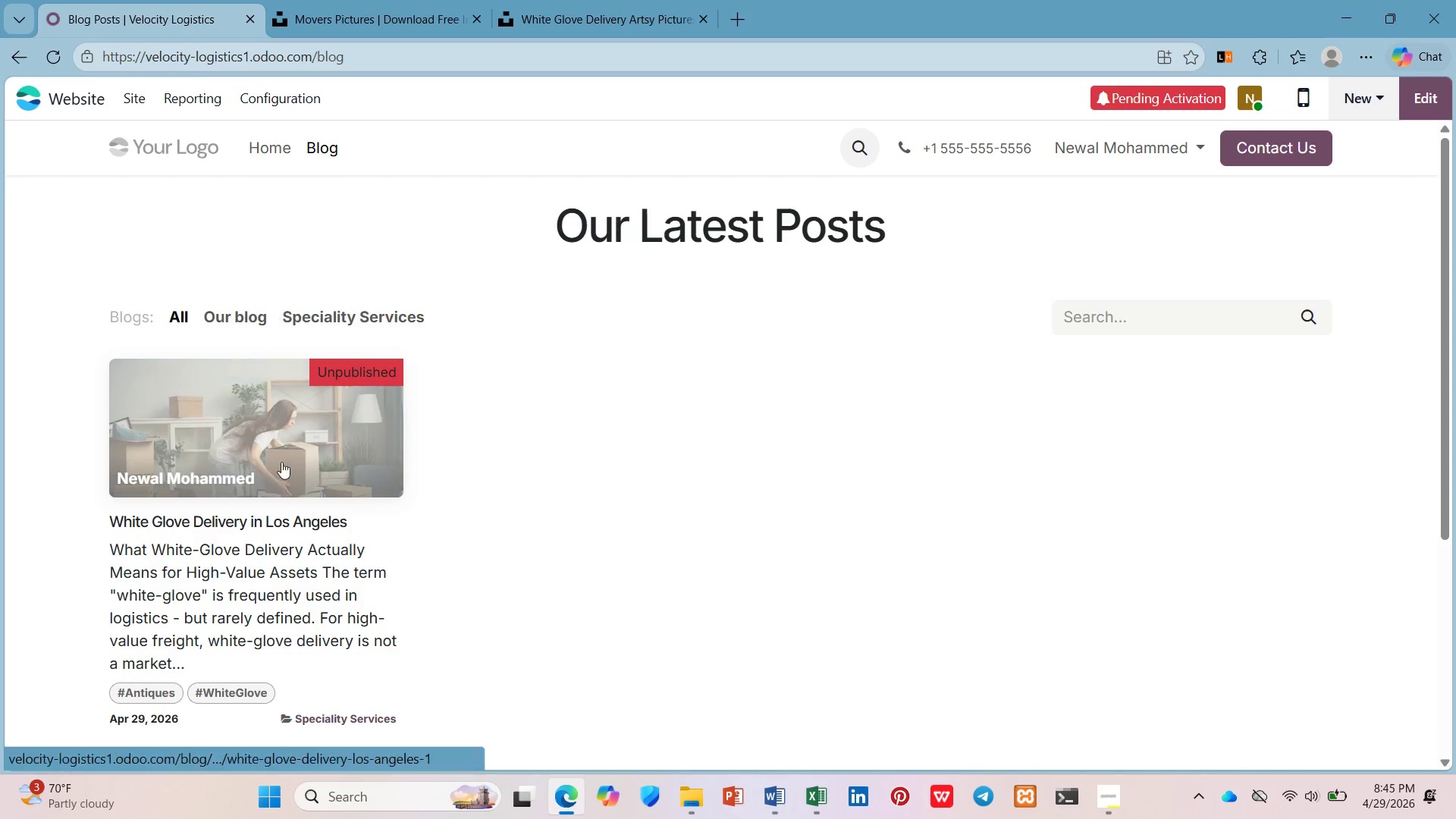 
left_click([1197, 93])
 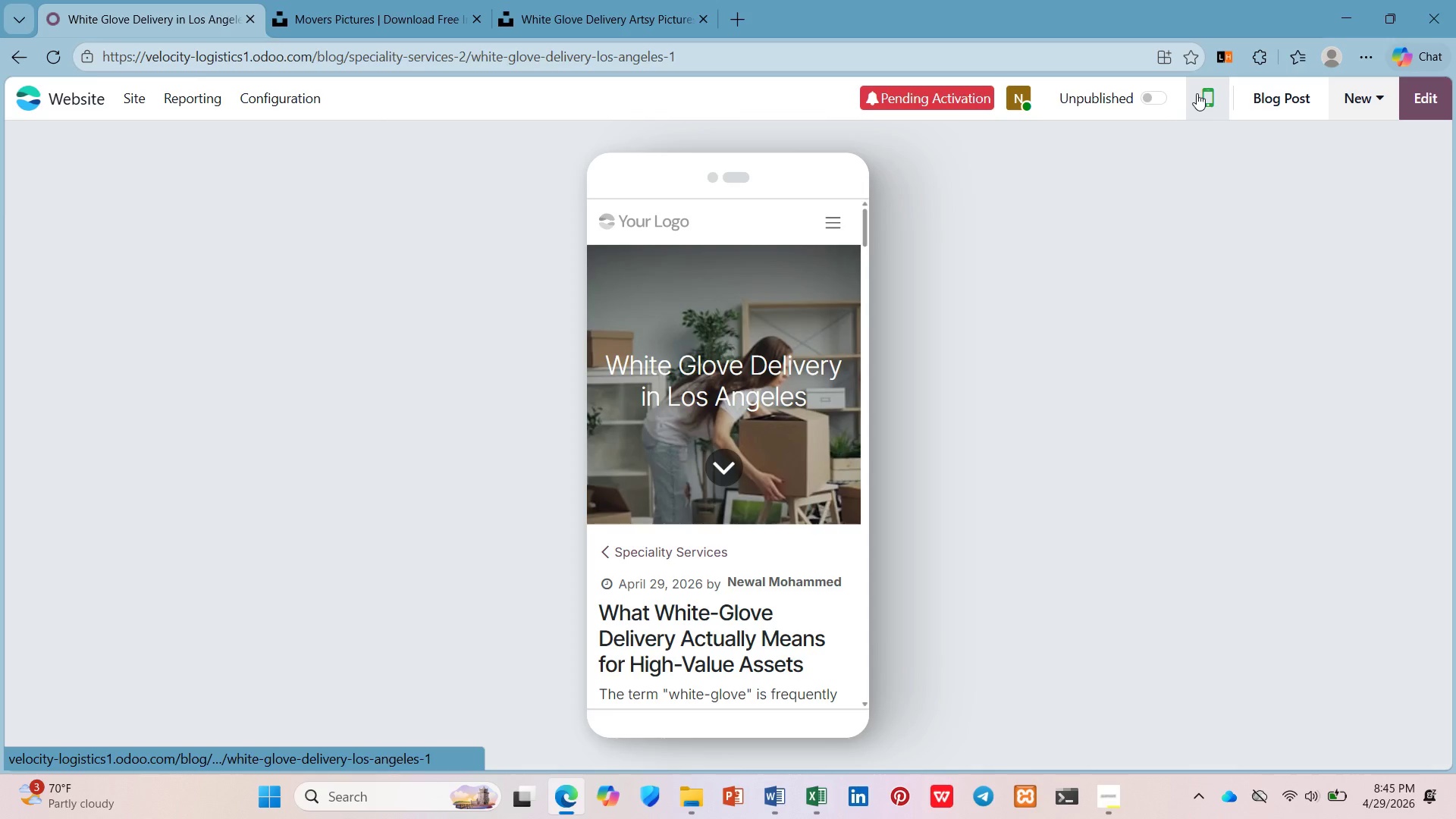 
left_click([1197, 93])
 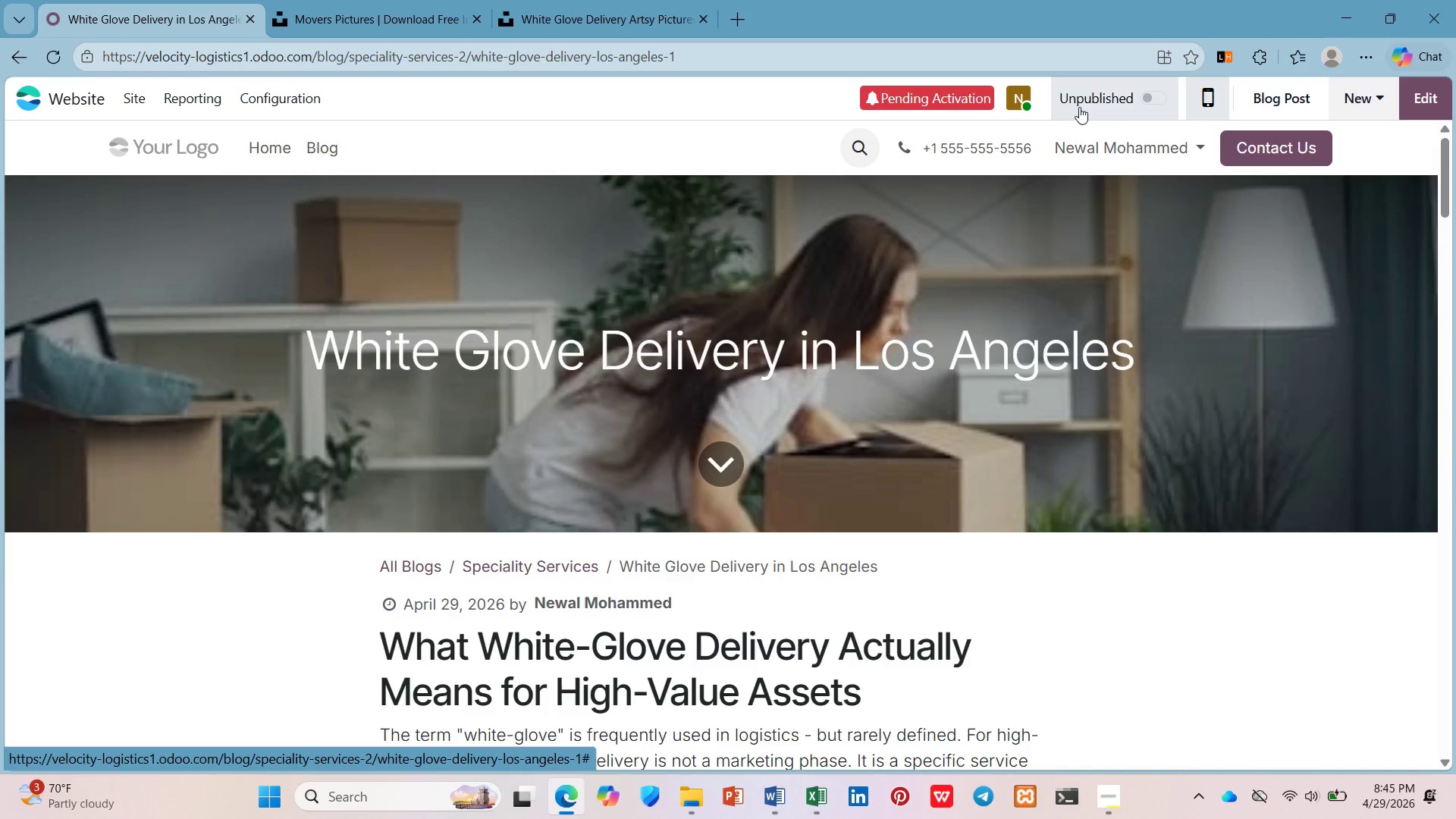 
right_click([1076, 107])
 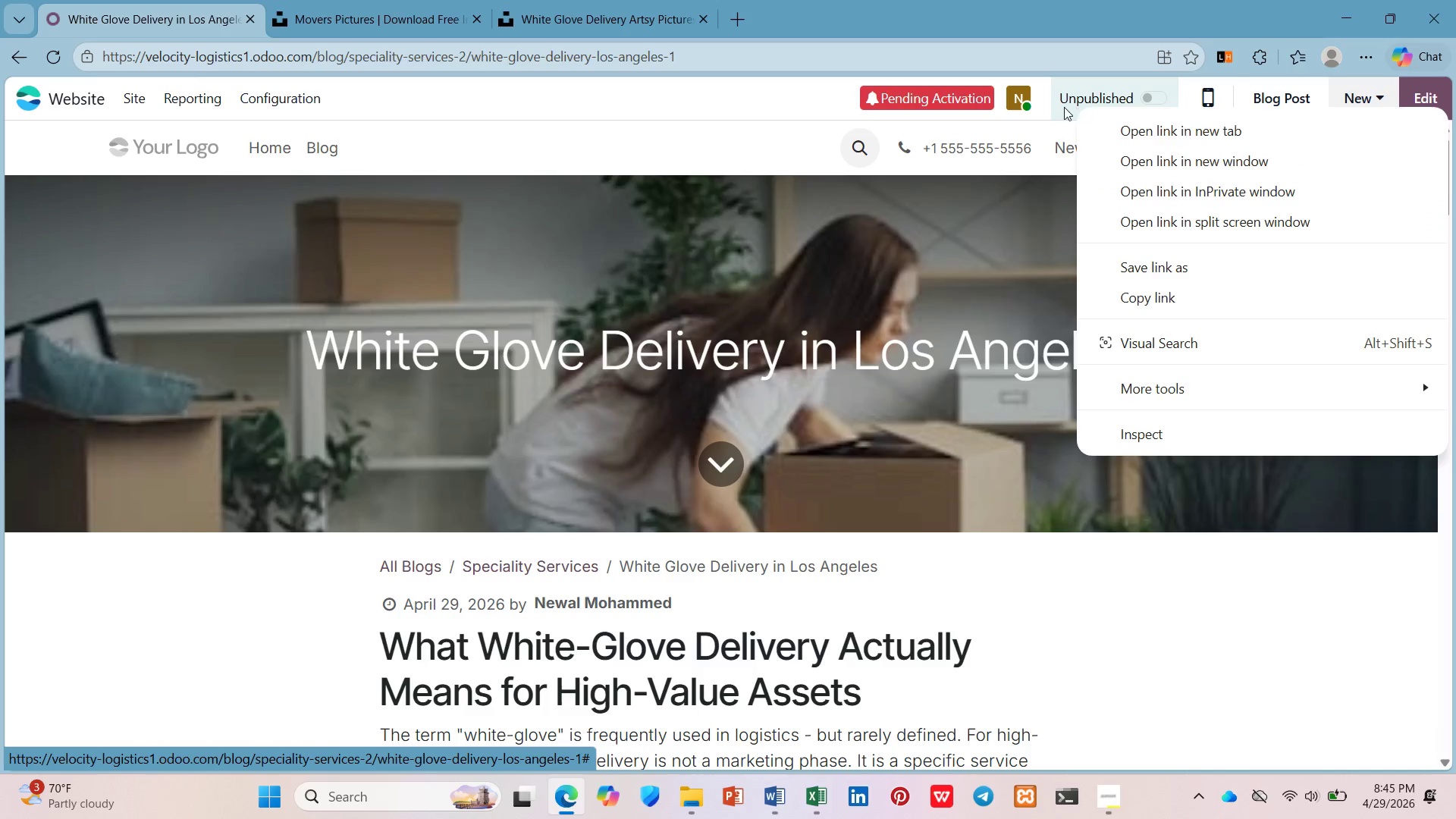 
left_click([1064, 107])
 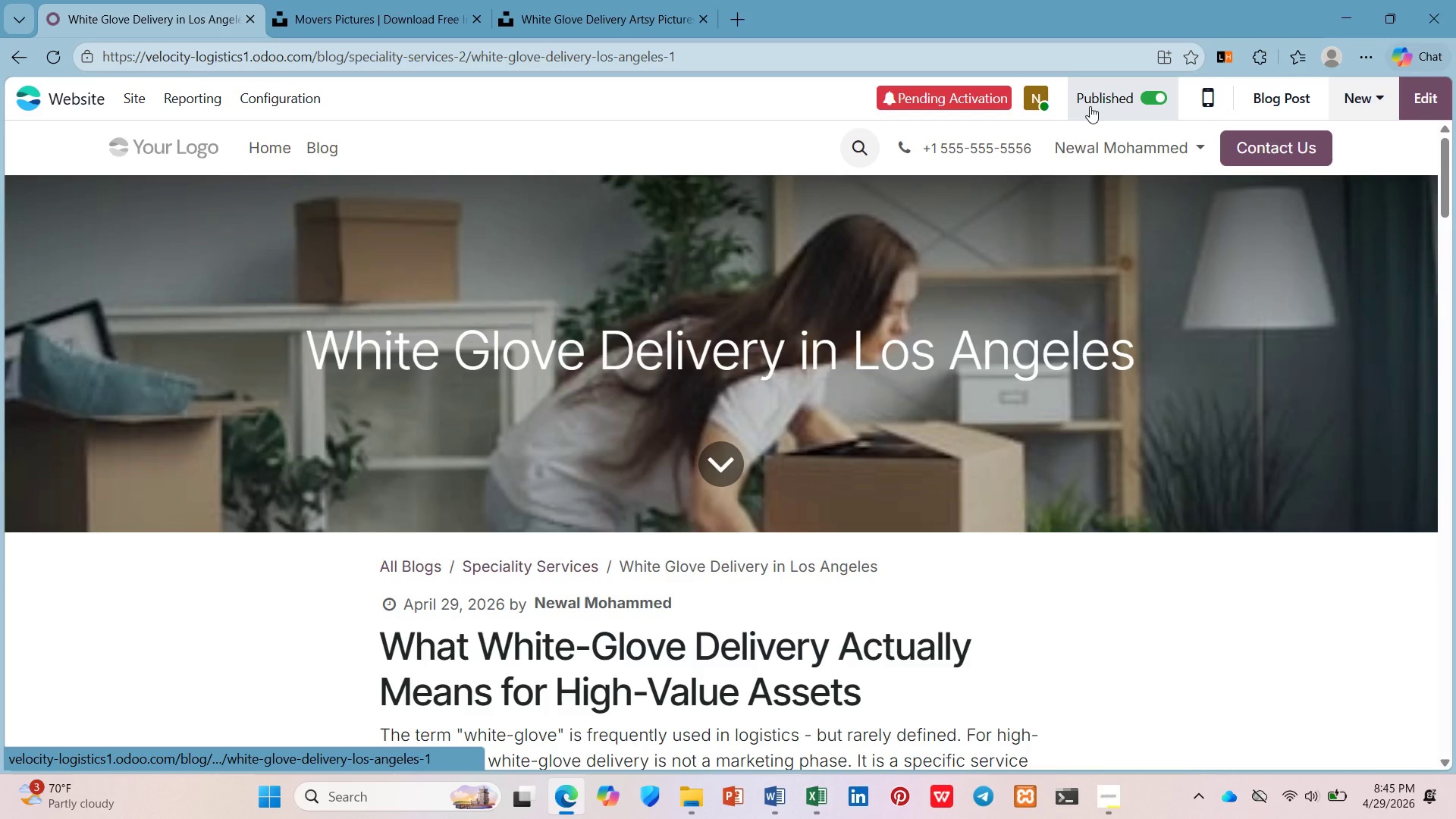 
left_click([1090, 106])
 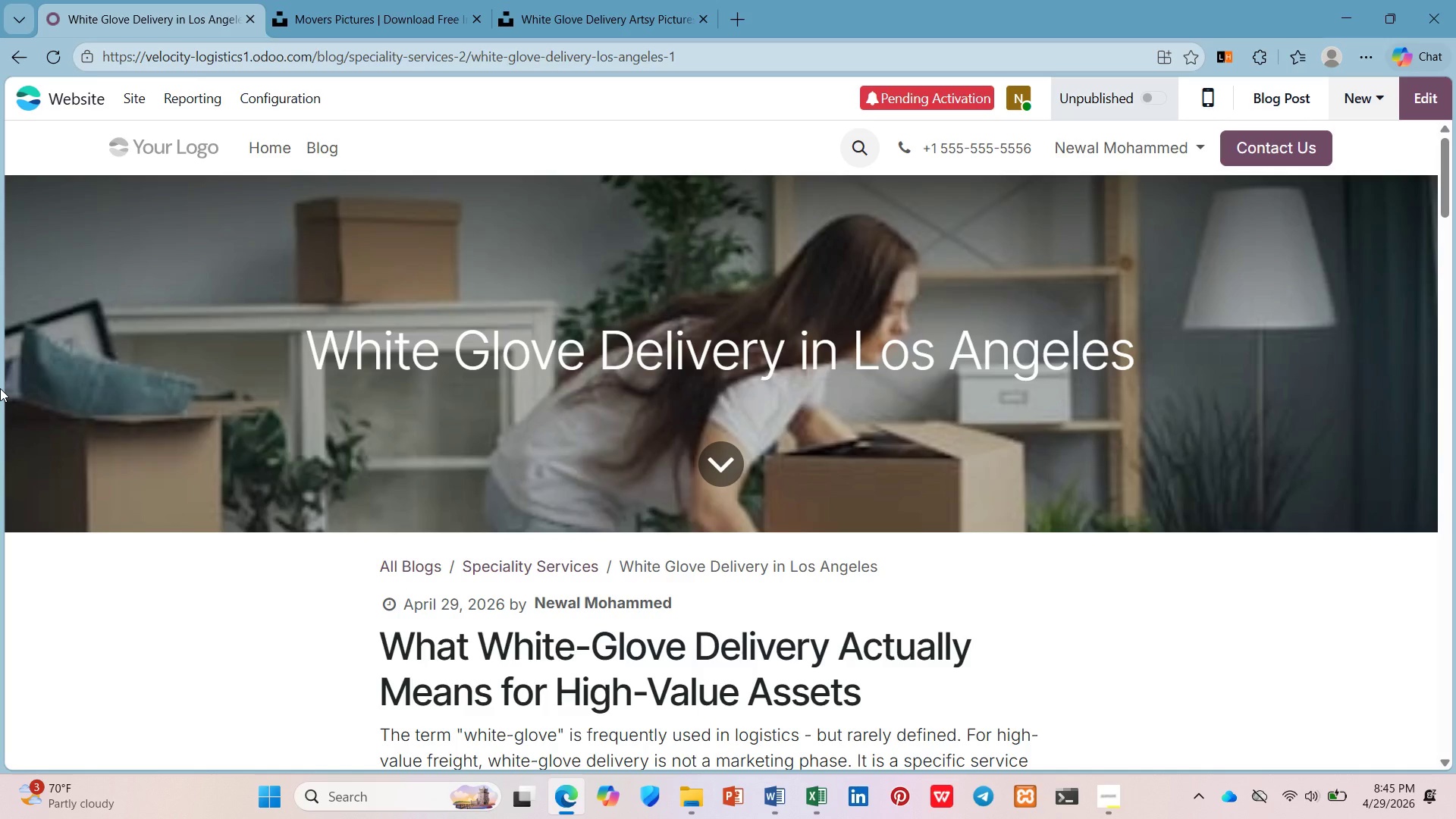 
wait(7.88)
 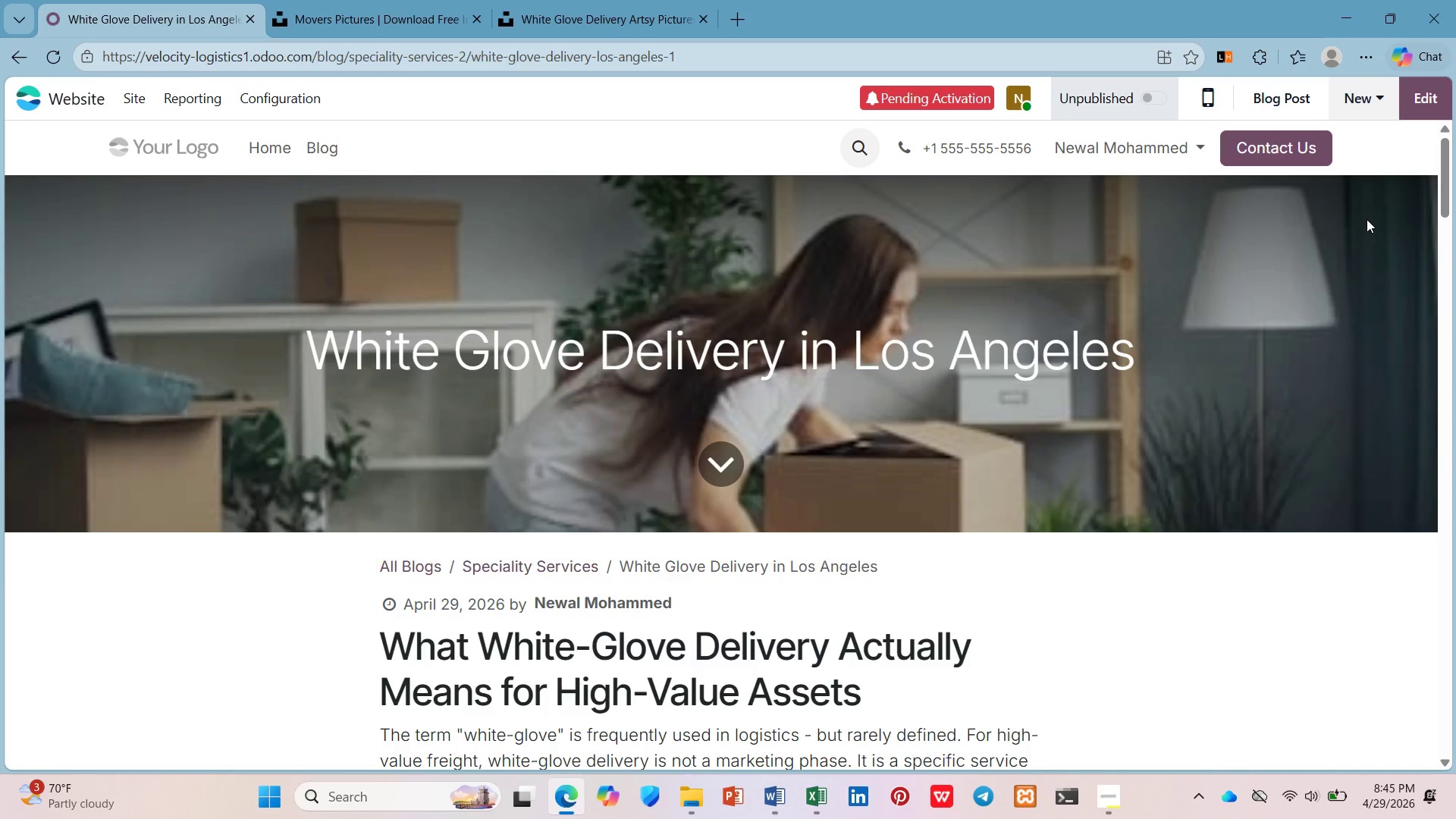 
left_click([143, 101])
 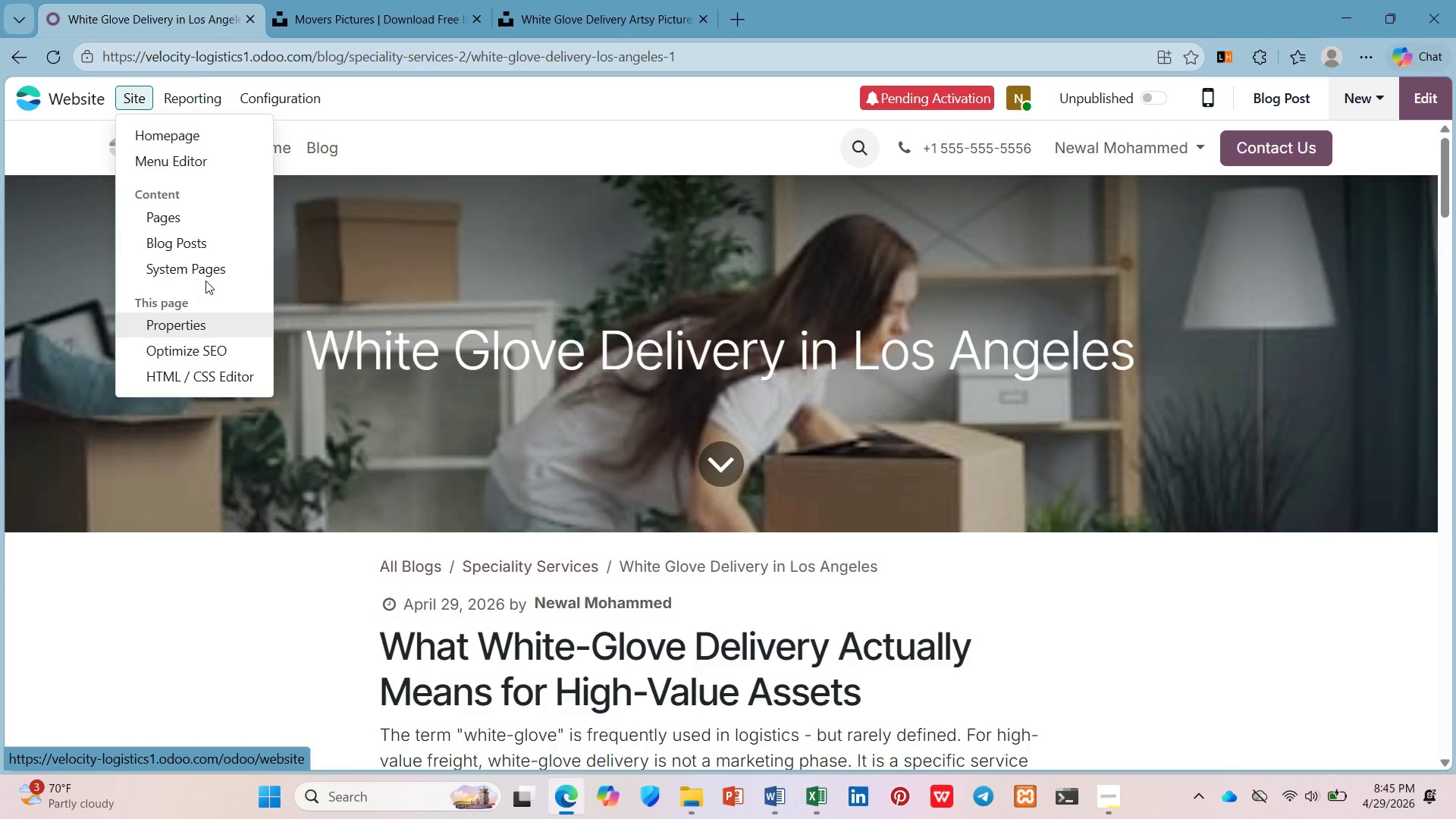 
left_click([207, 237])
 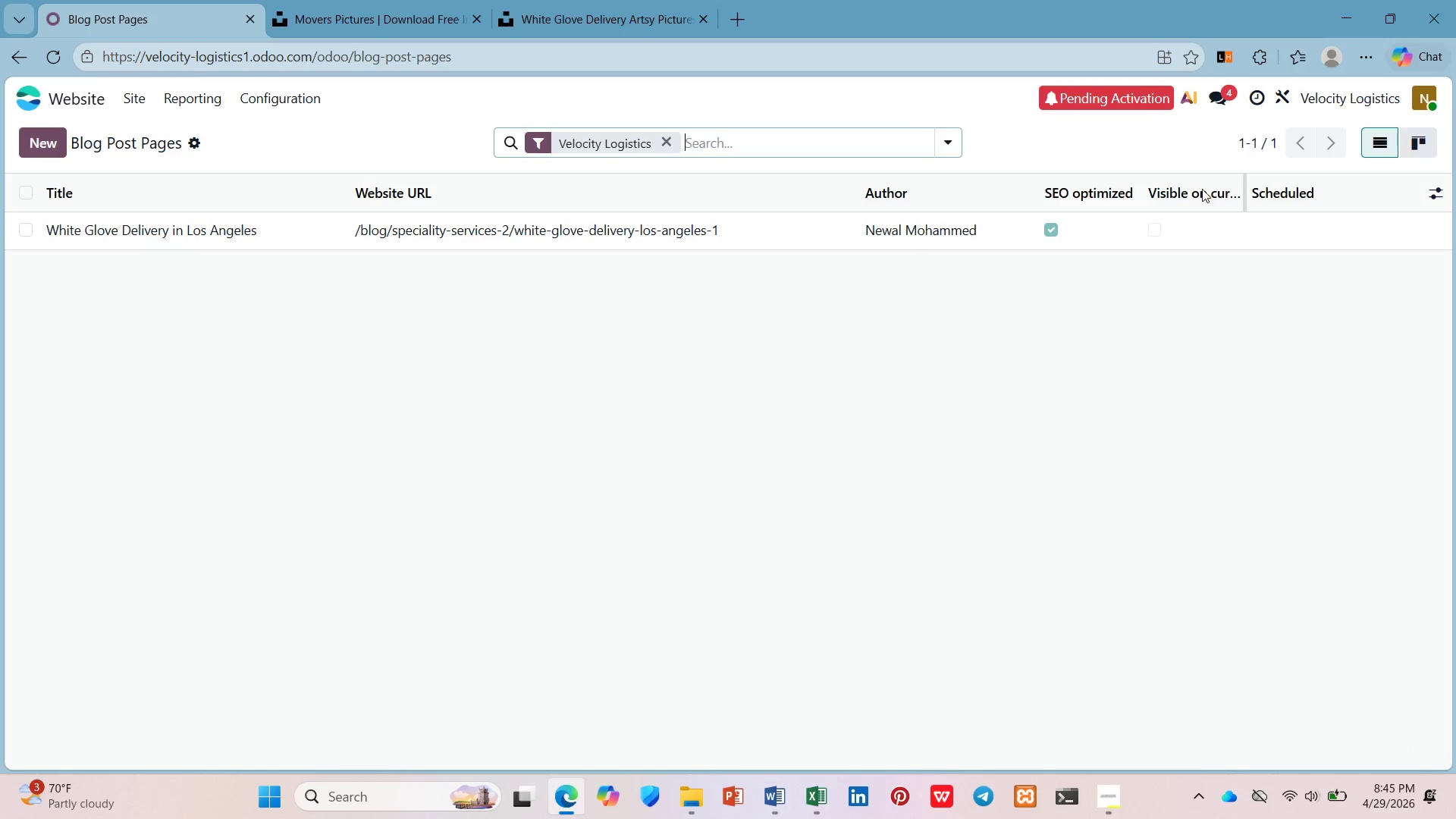 
left_click([1289, 190])
 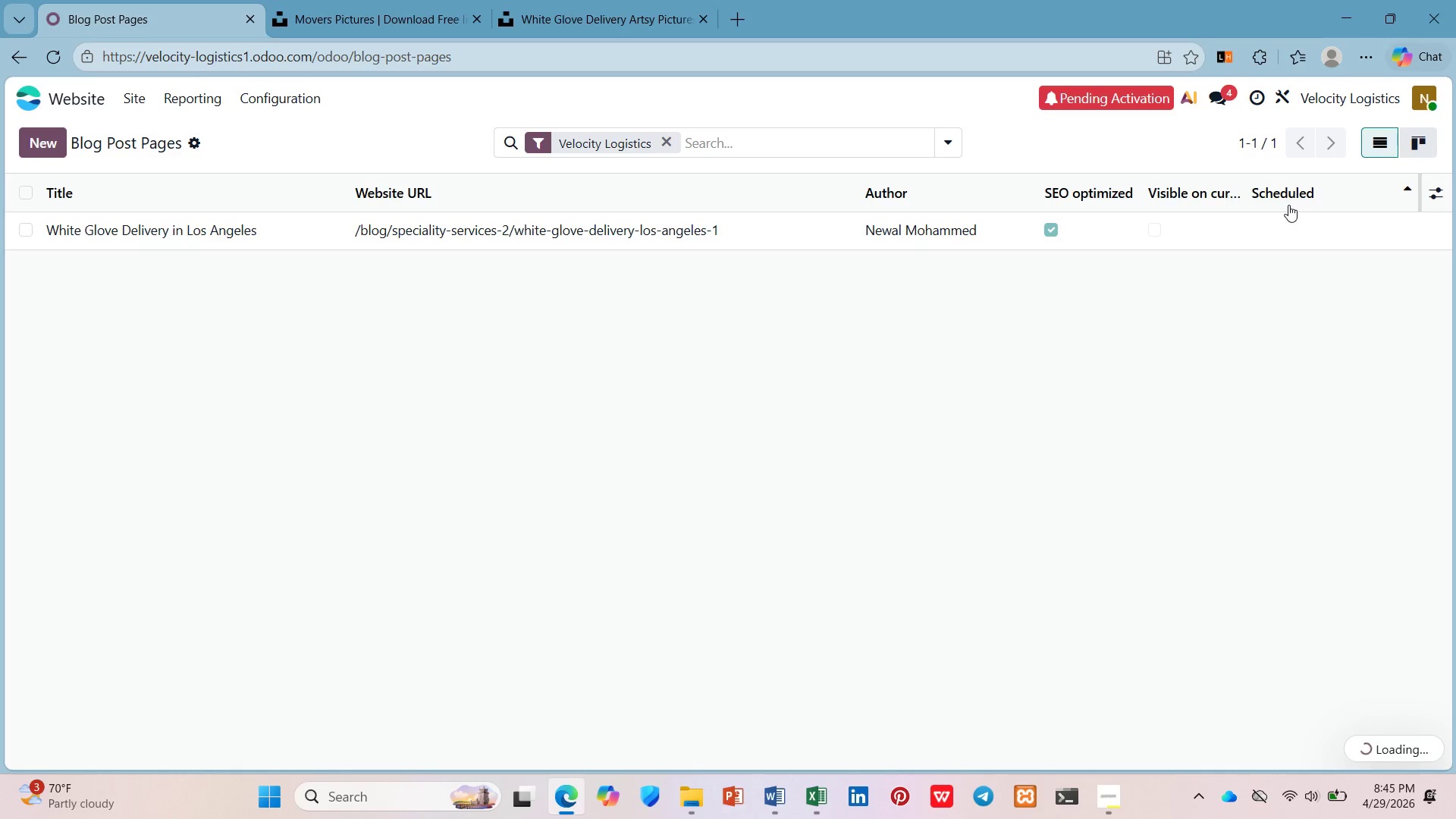 
left_click([1295, 225])
 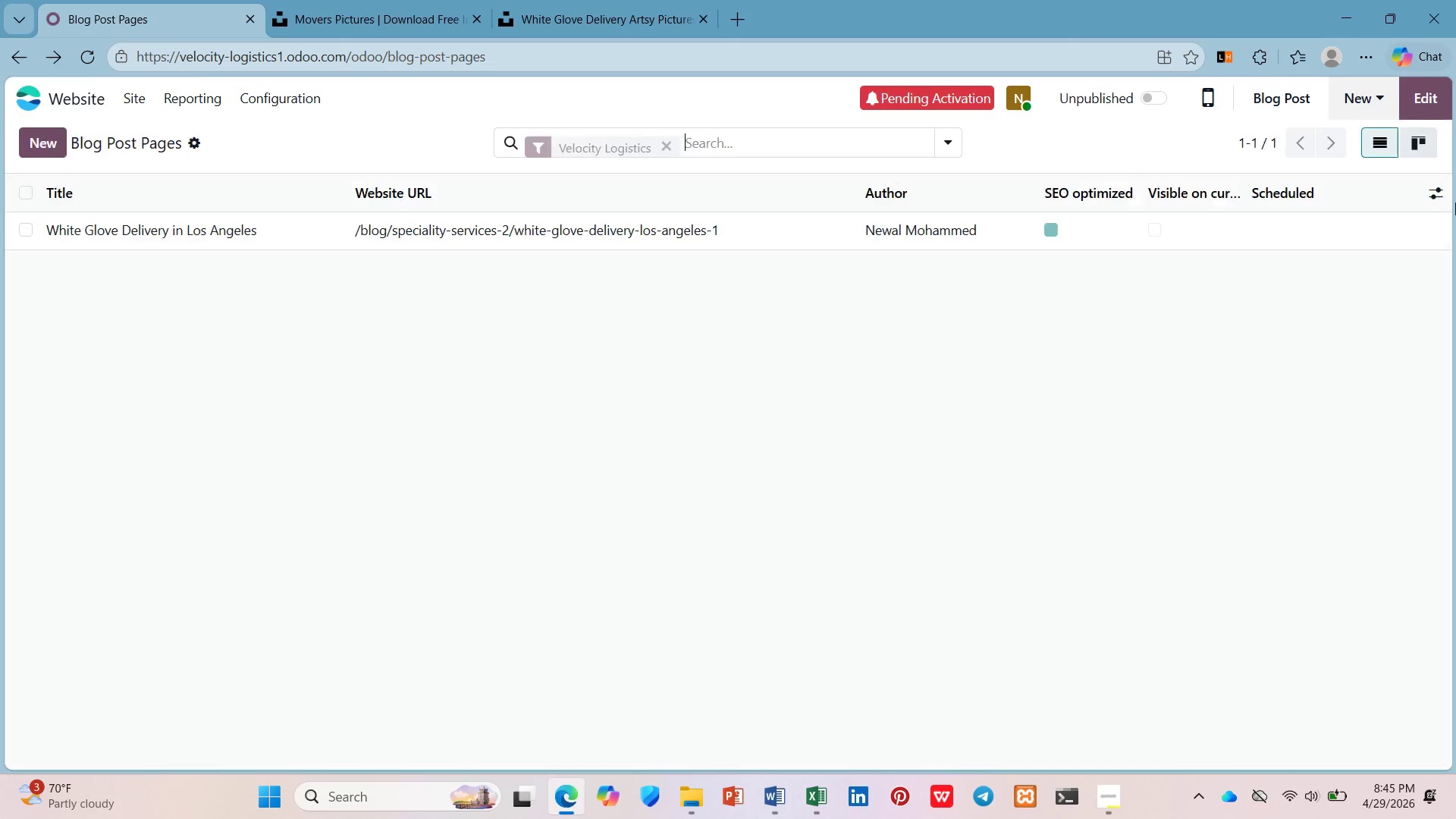 
wait(8.7)
 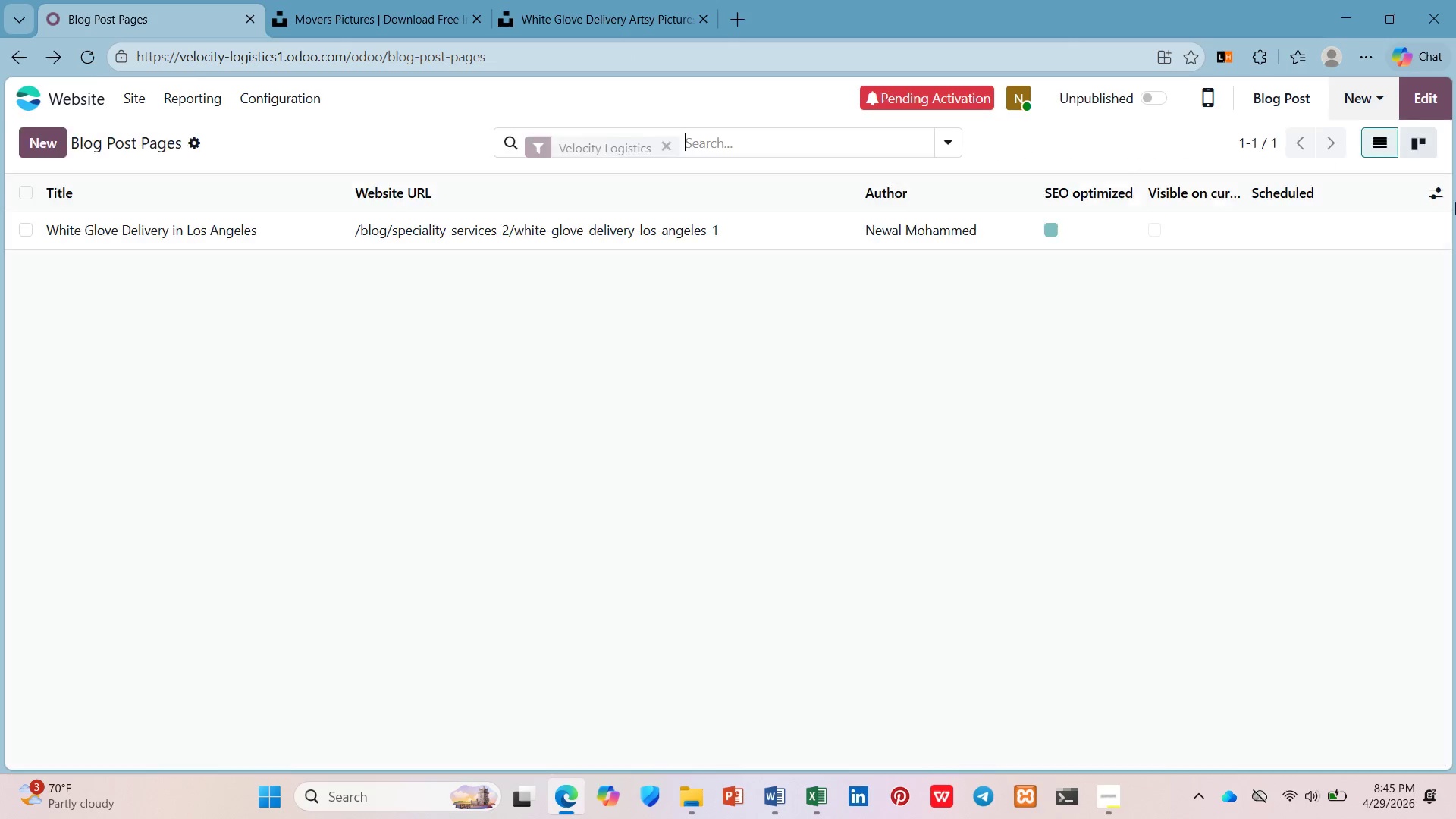 
left_click([1296, 193])
 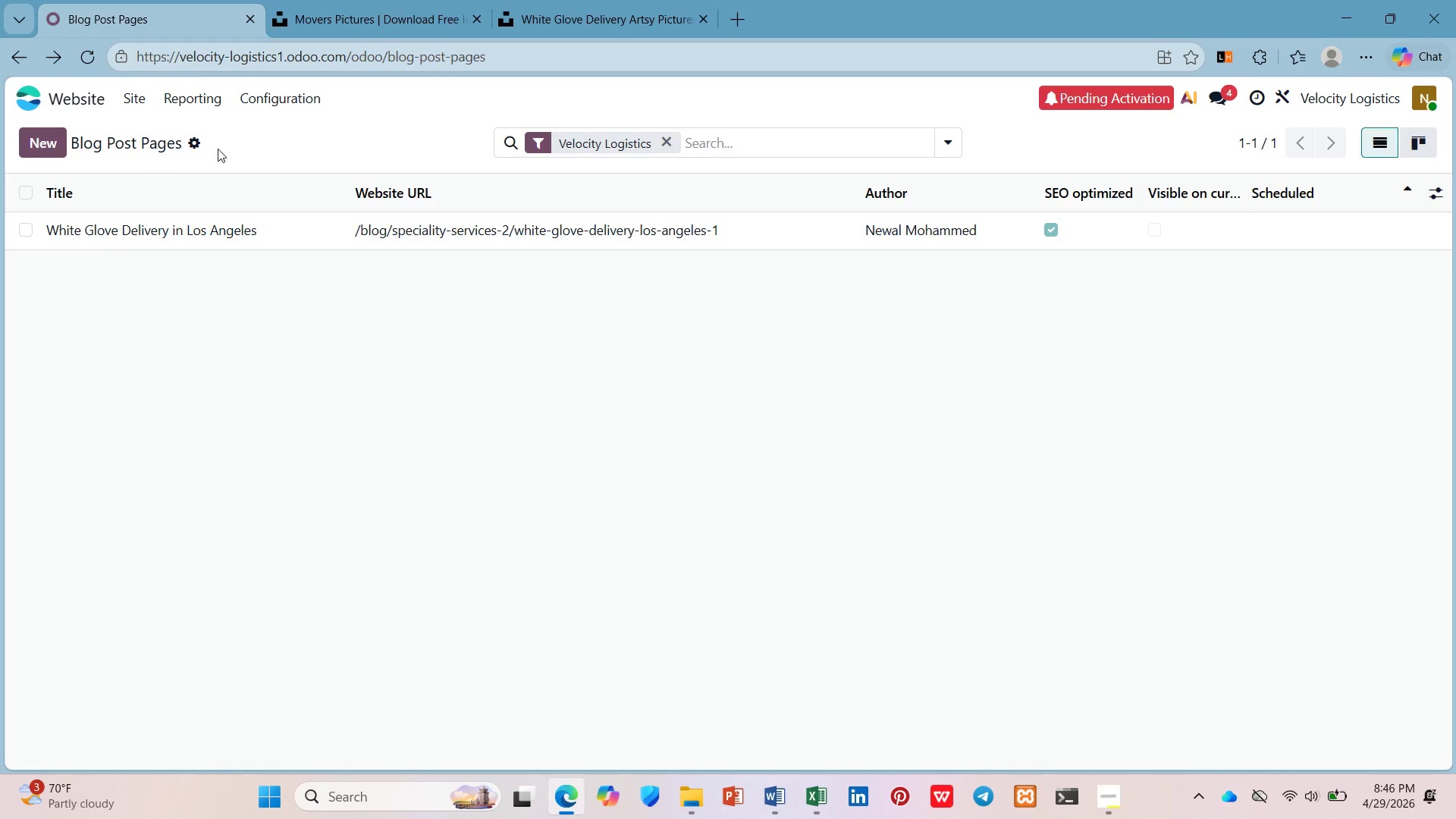 
left_click([190, 148])
 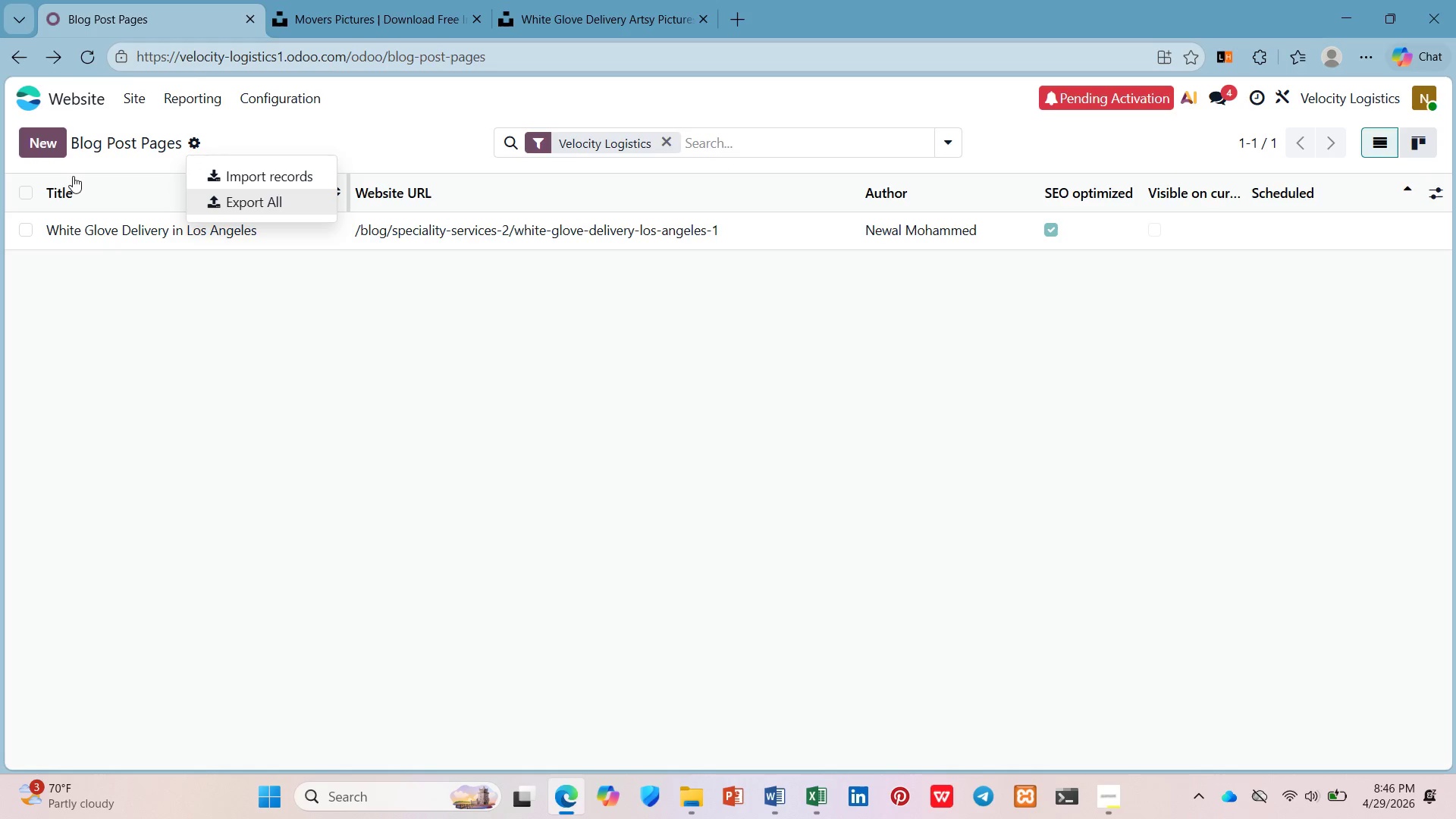 
left_click([238, 472])
 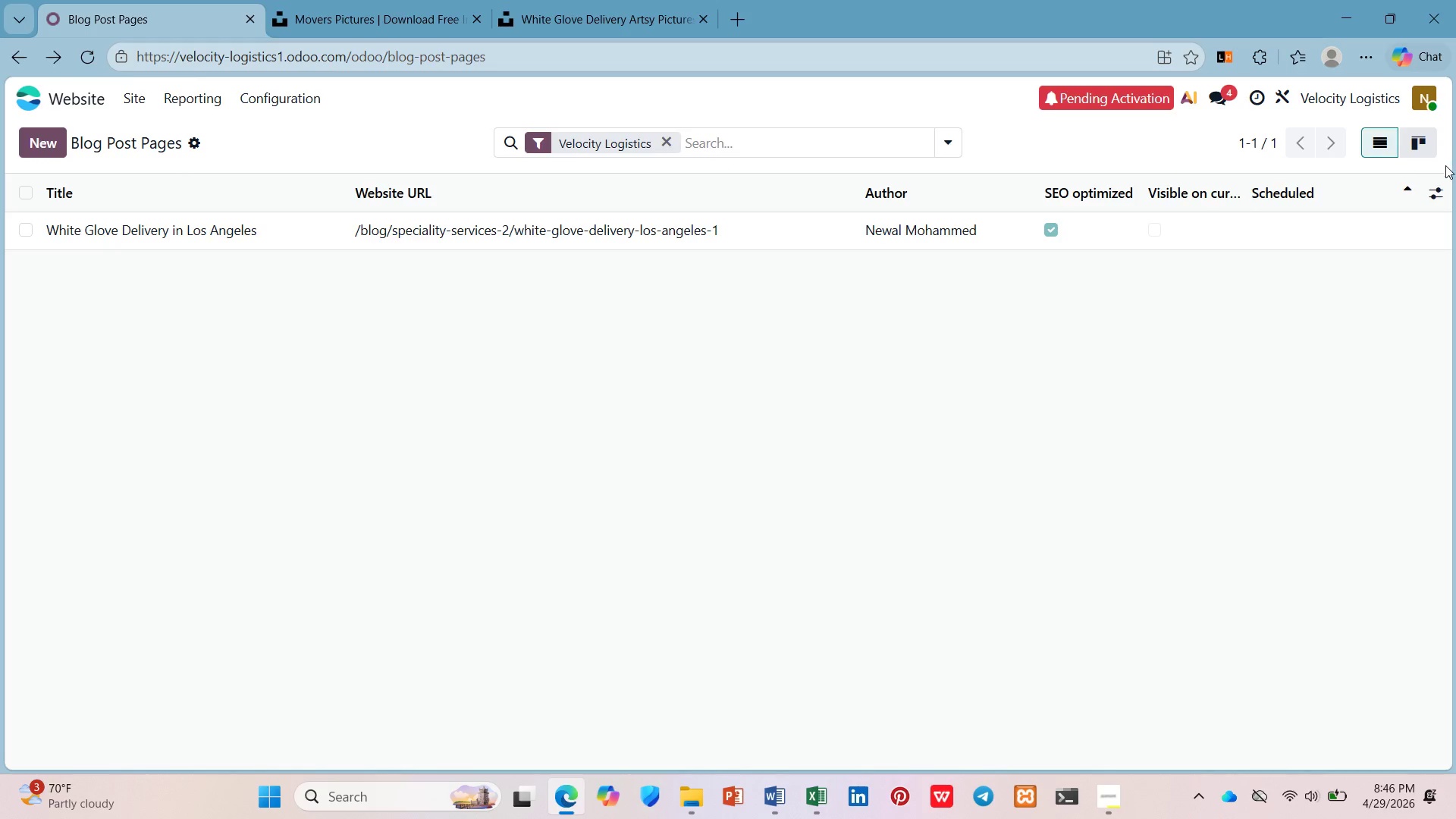 
mouse_move([1409, 218])
 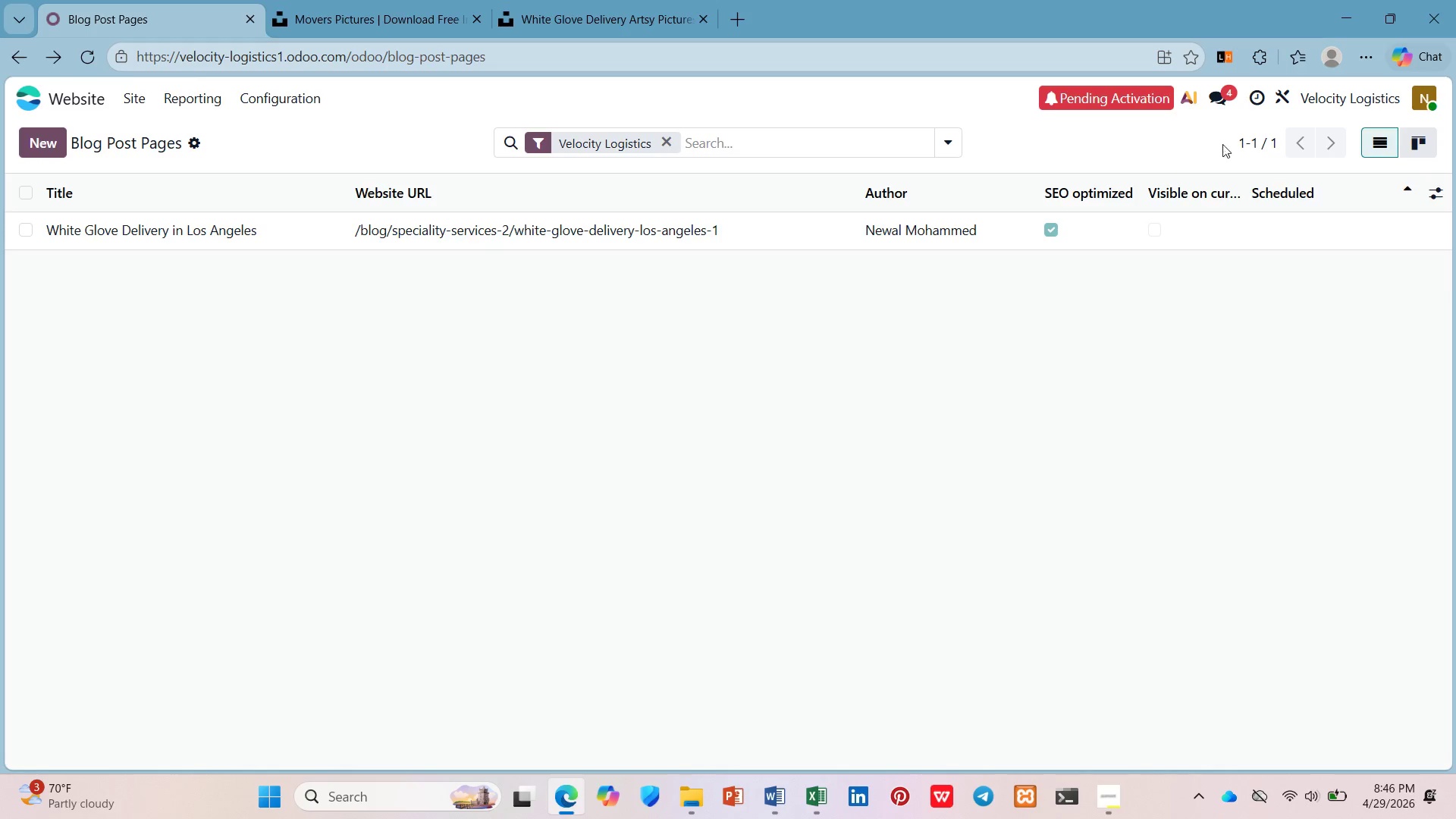 
left_click([1310, 192])
 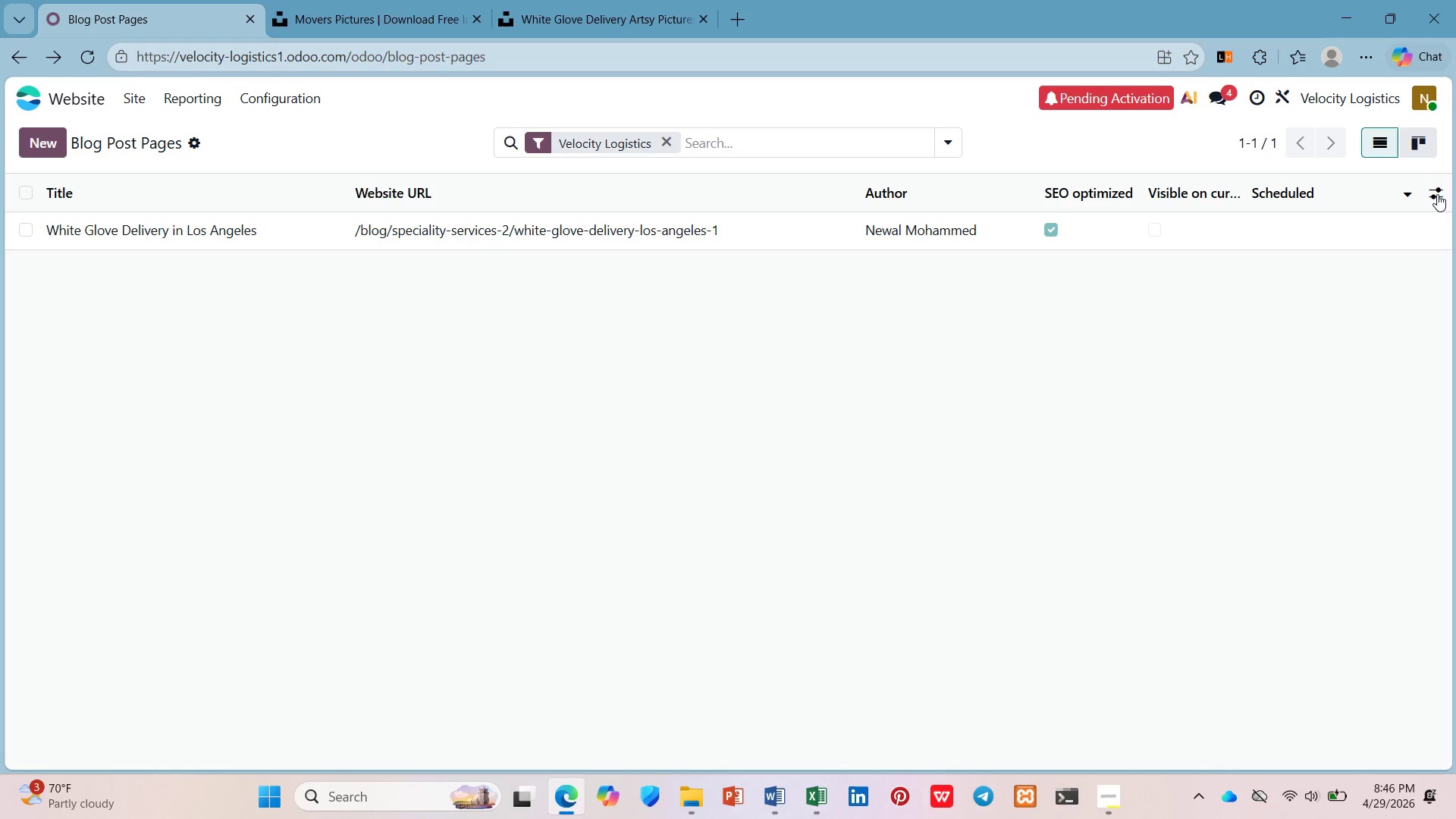 
left_click([1437, 194])
 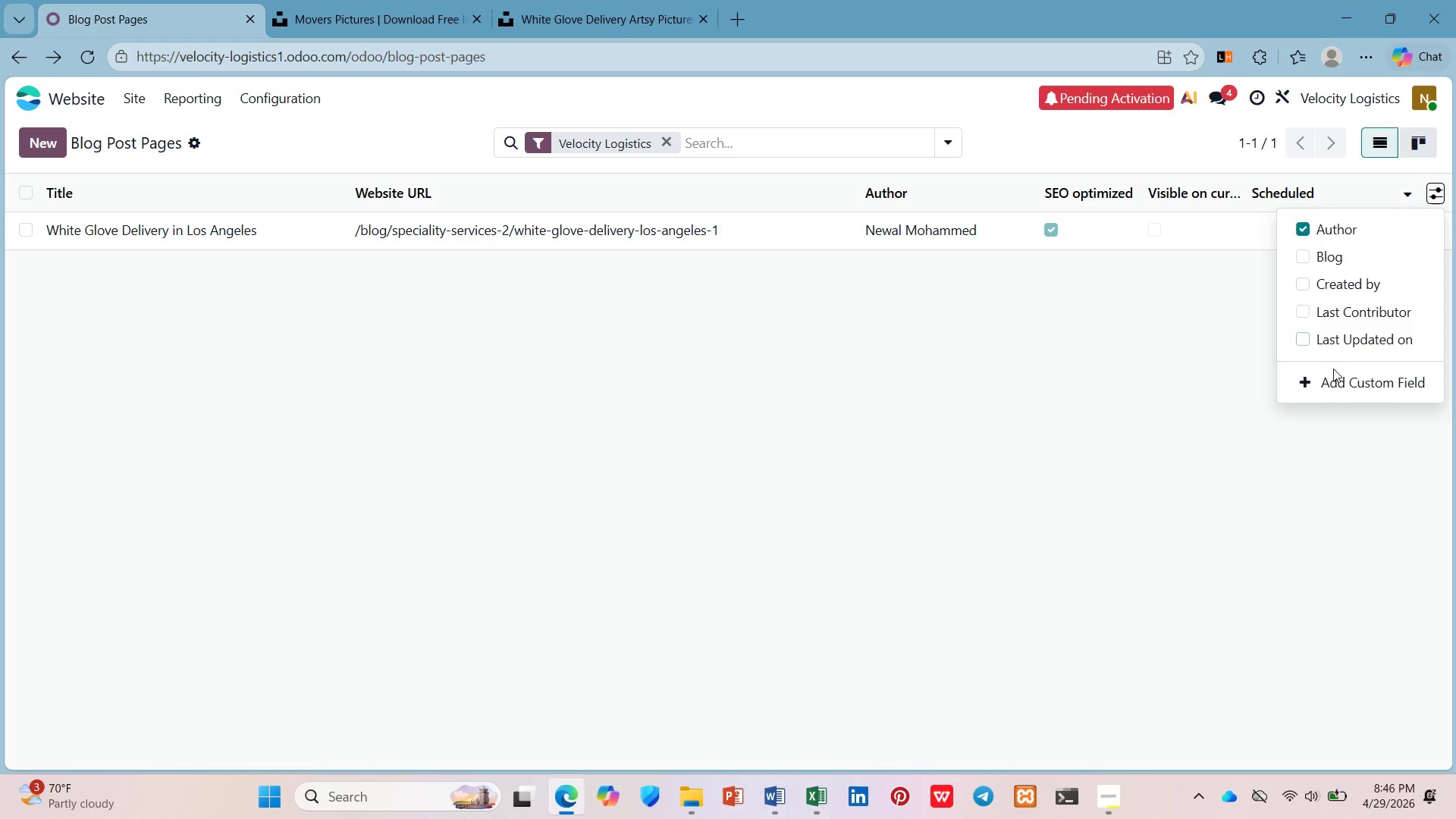 
left_click([1338, 382])
 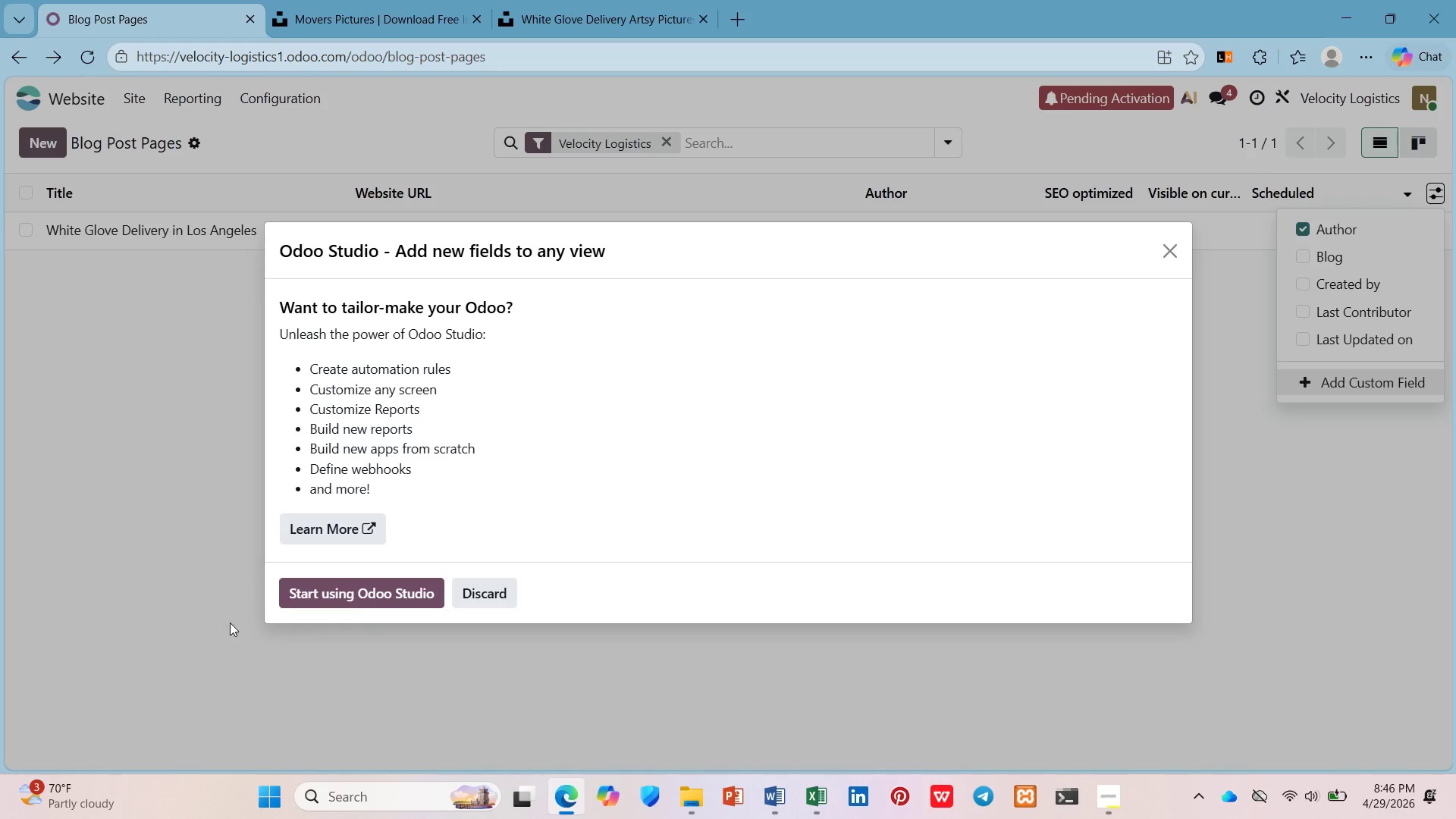 
left_click([382, 595])
 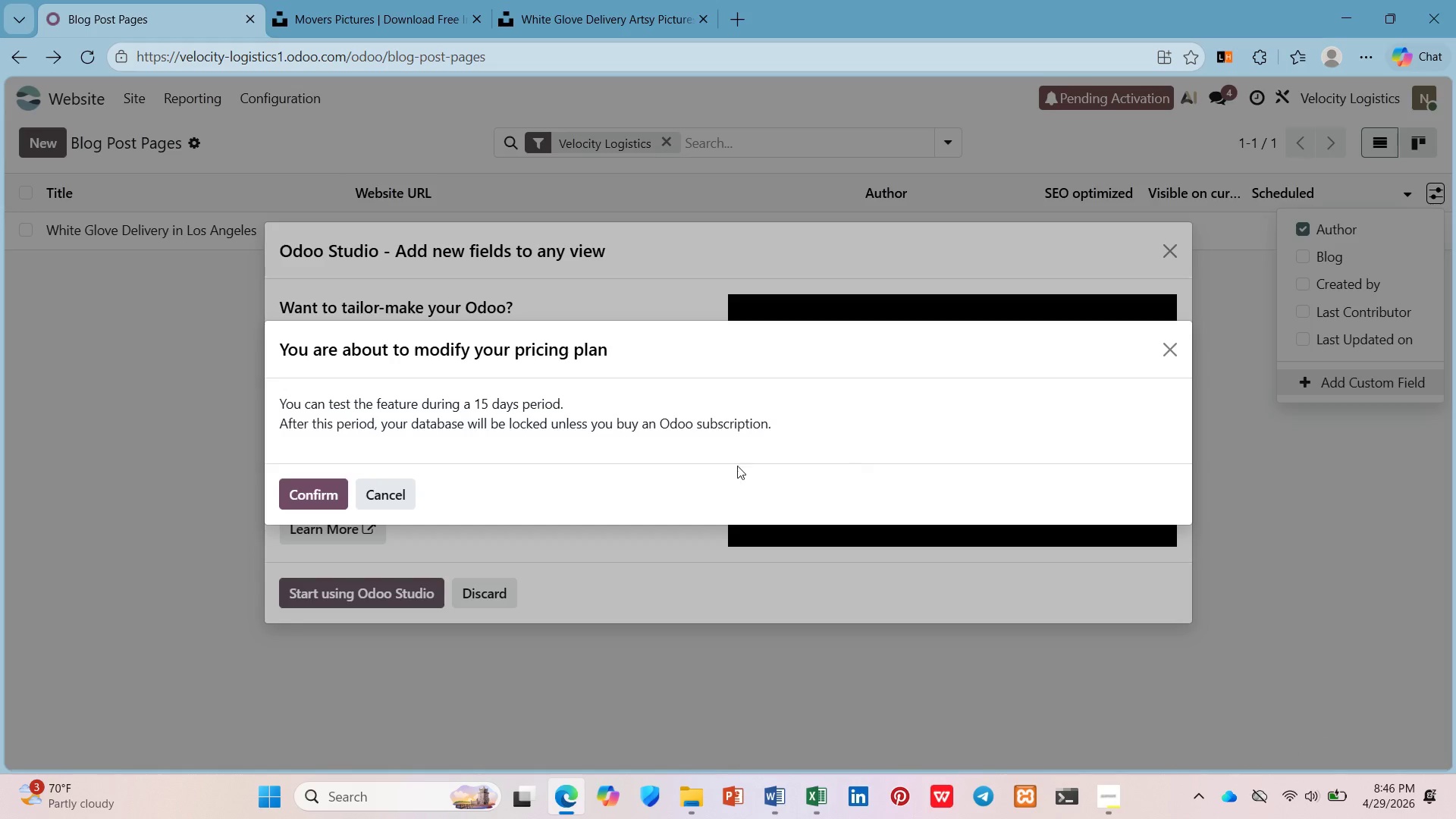 
left_click([312, 488])
 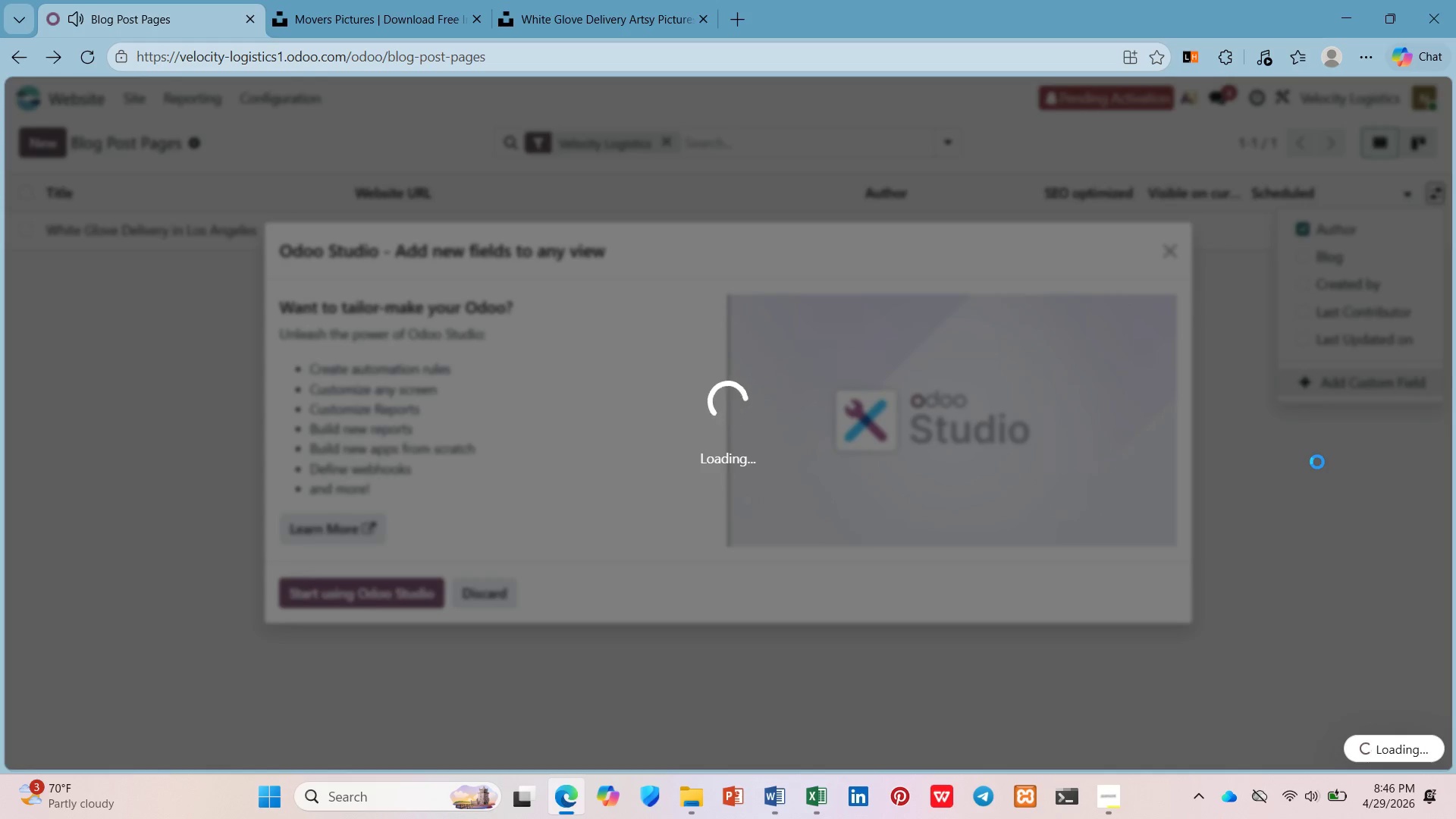 
wait(5.61)
 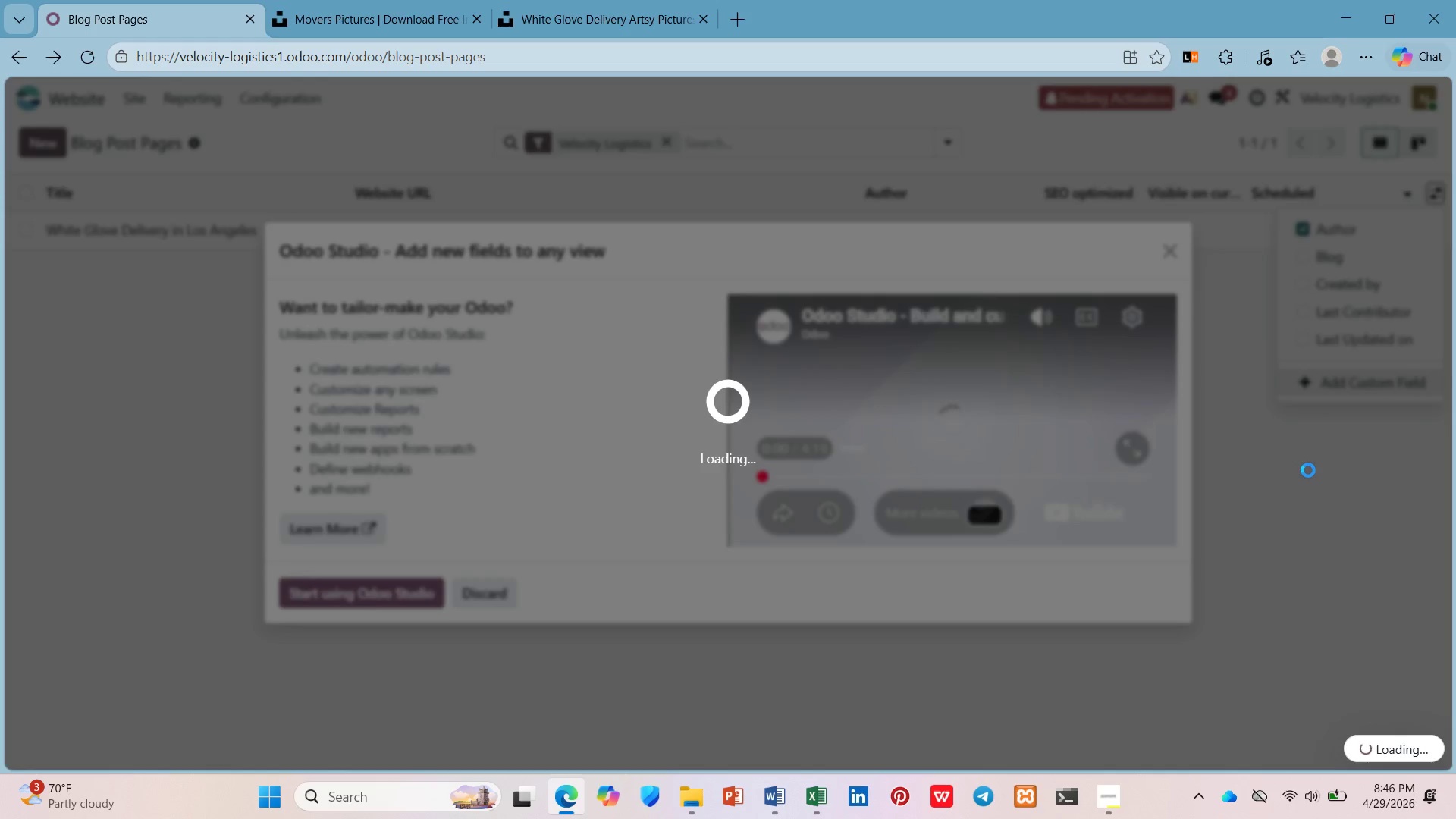 
key(Mute)
 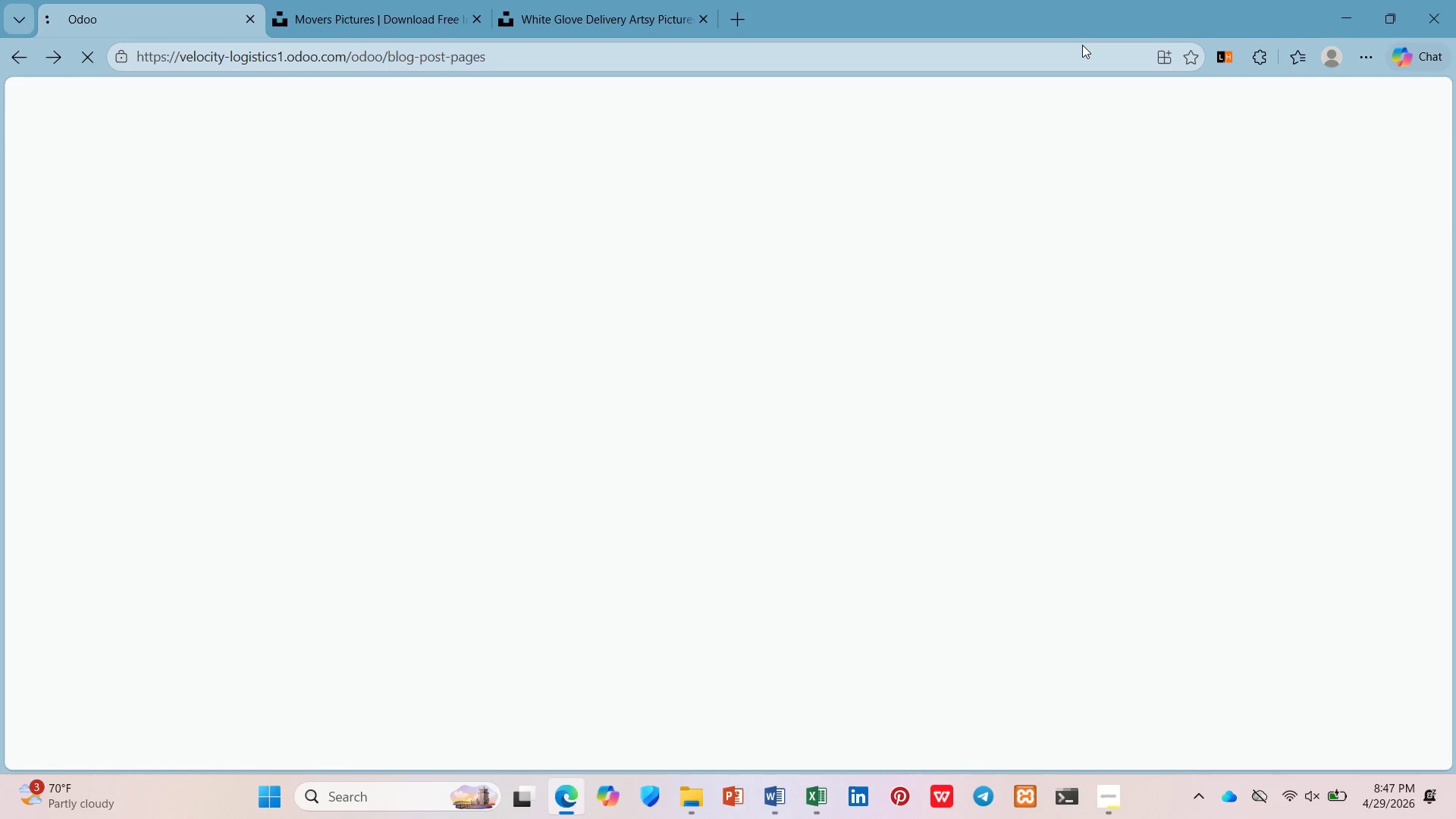 
wait(43.67)
 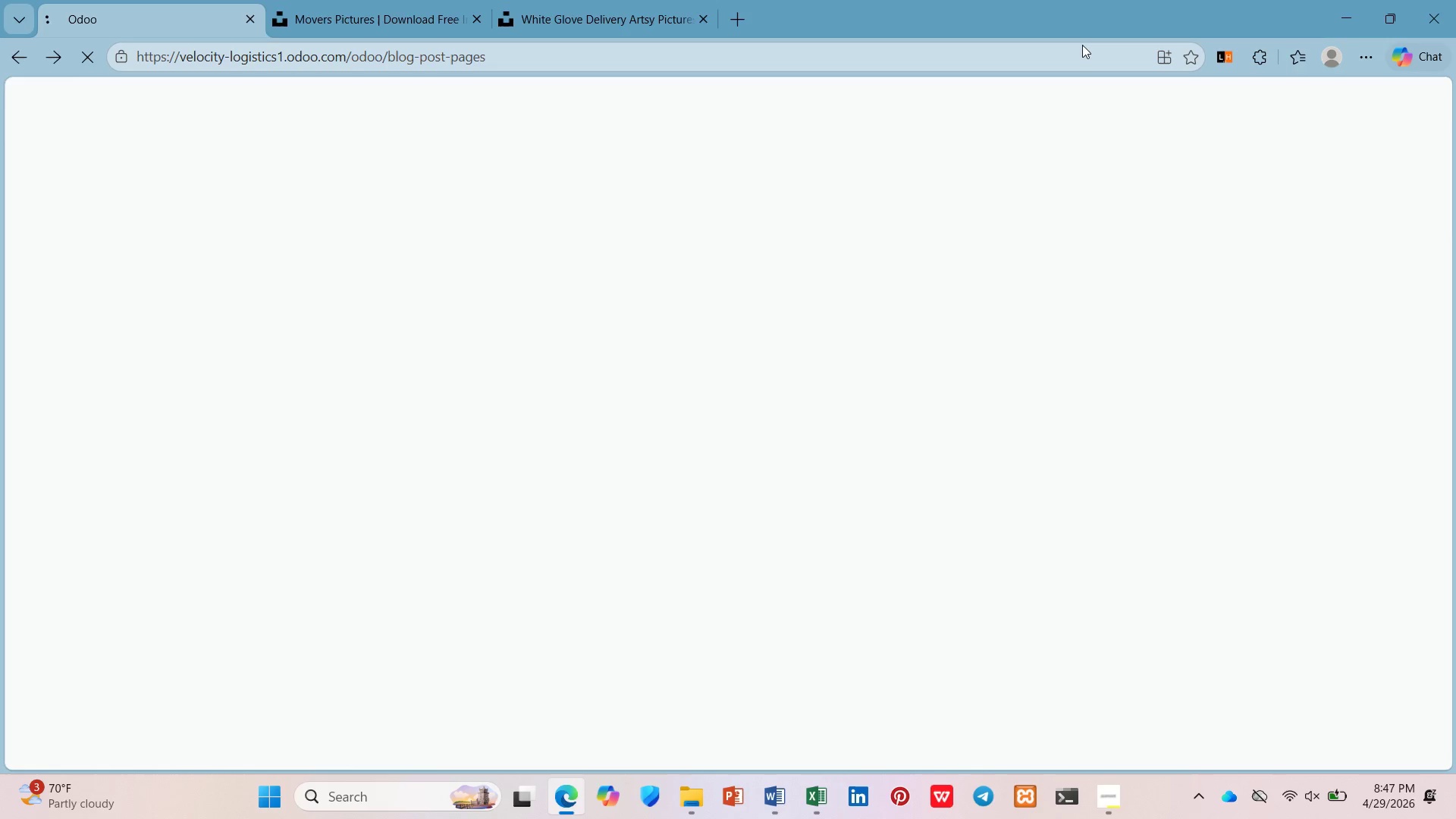 
left_click([702, 802])
 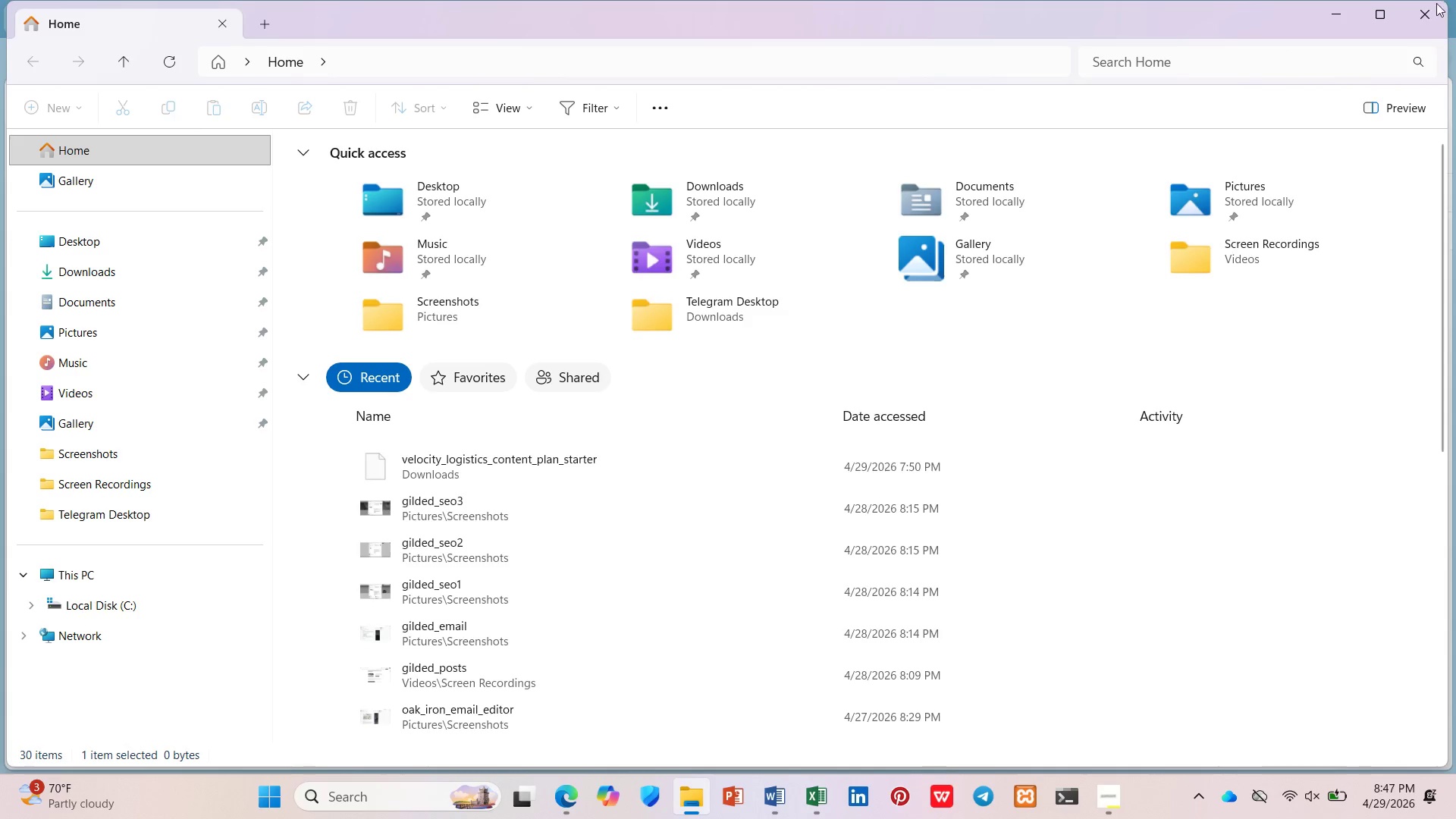 
left_click([1434, 5])
 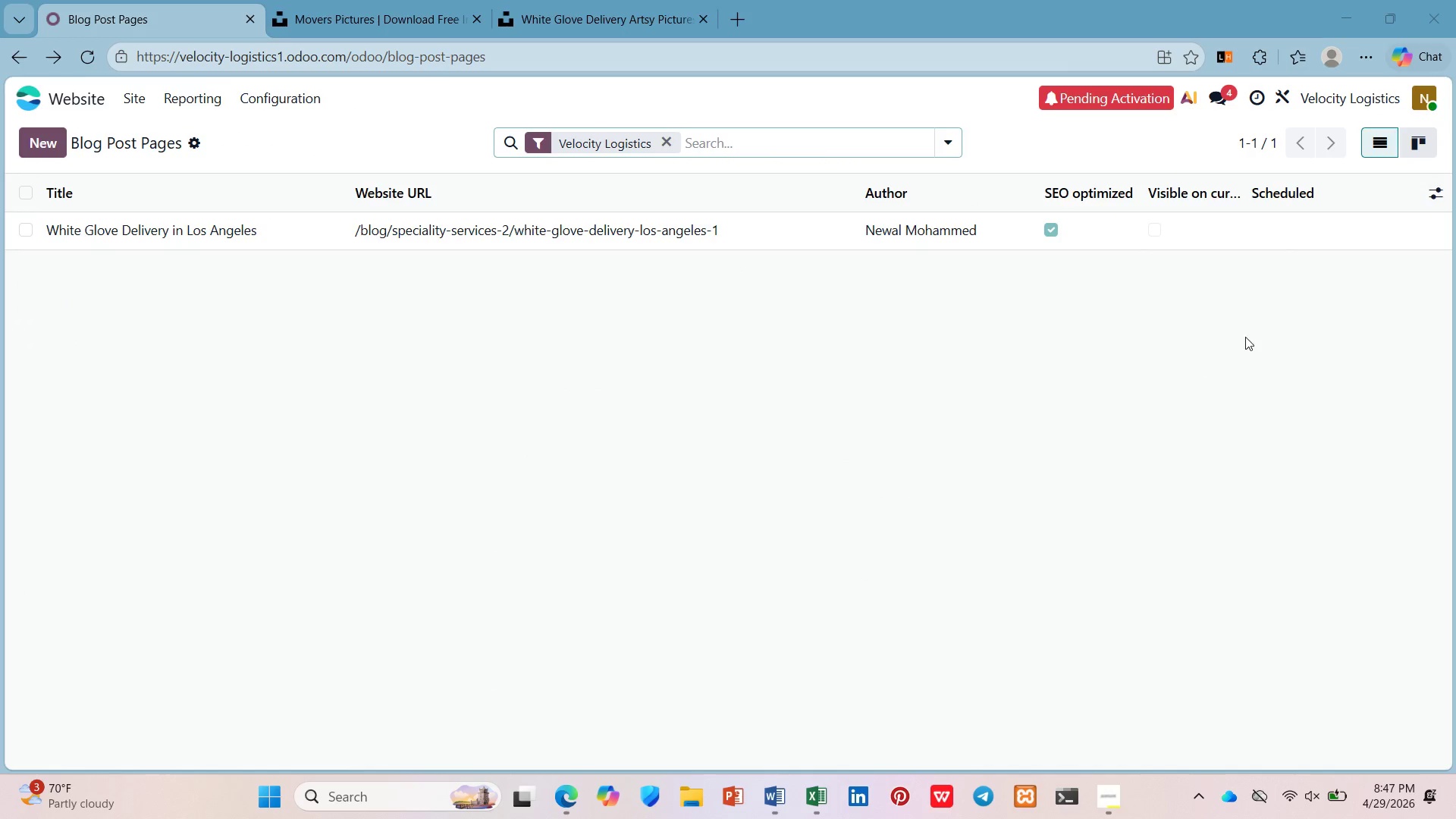 
left_click([1281, 176])
 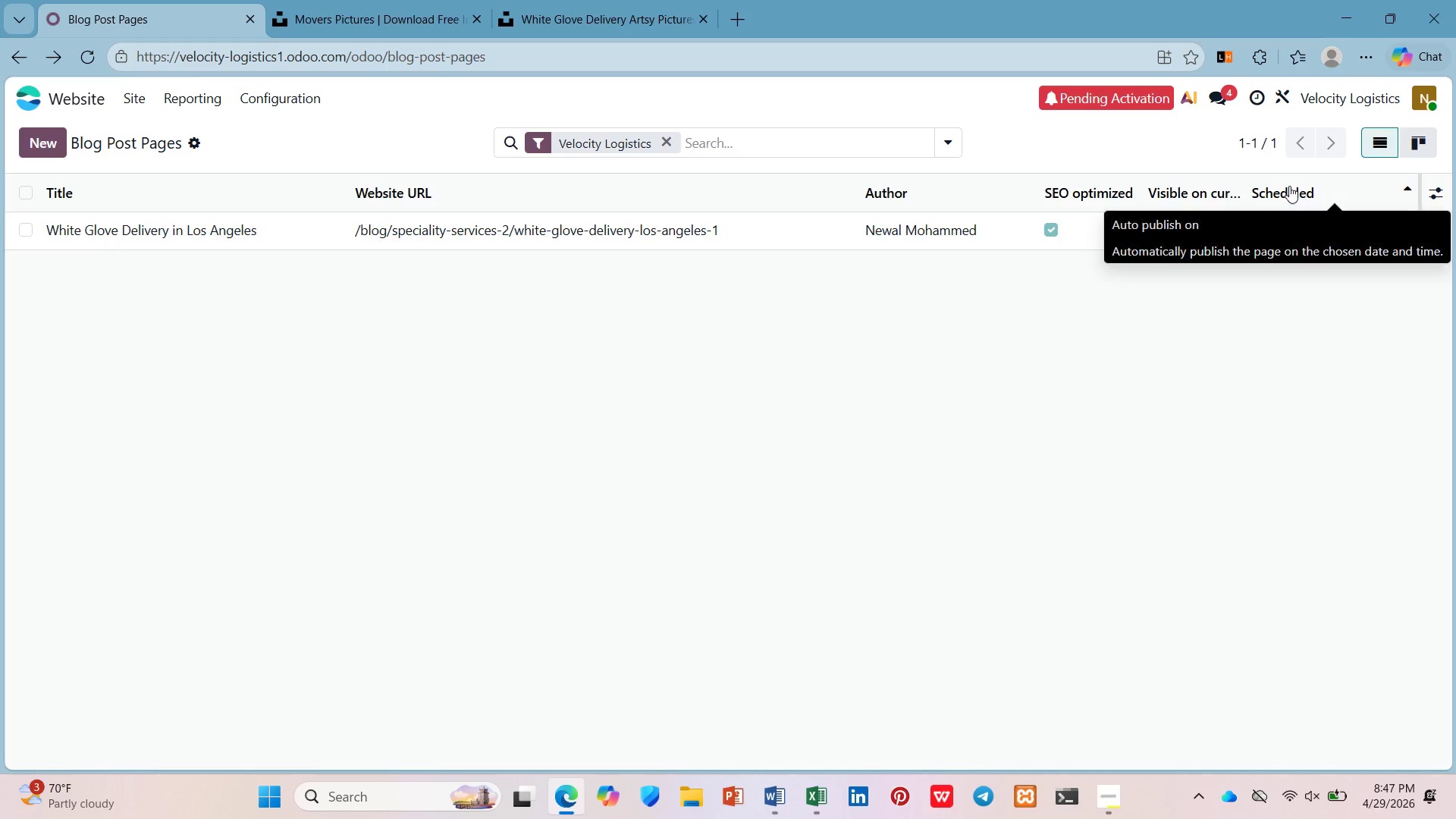 
left_click([1289, 186])
 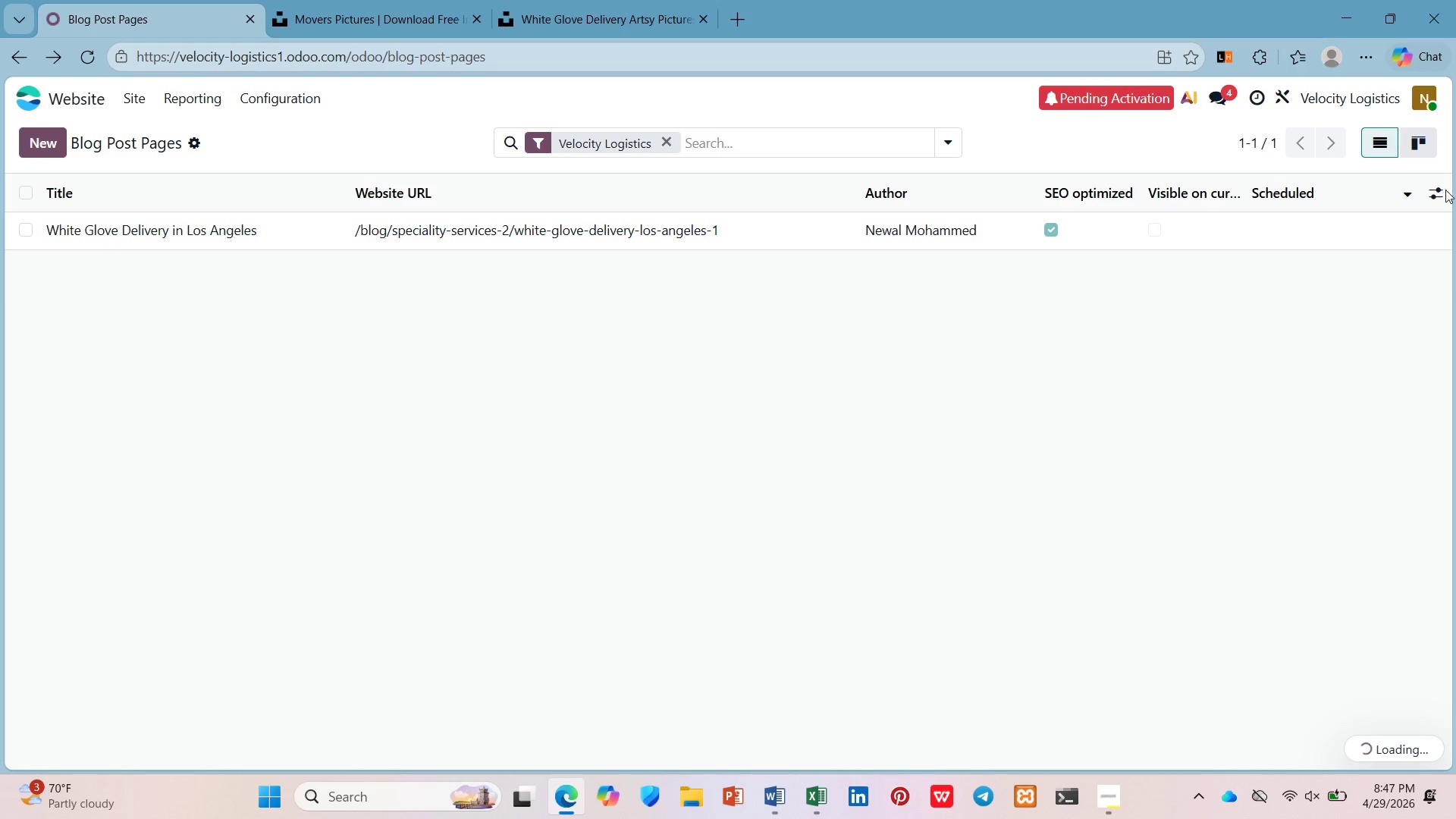 
left_click([1442, 190])
 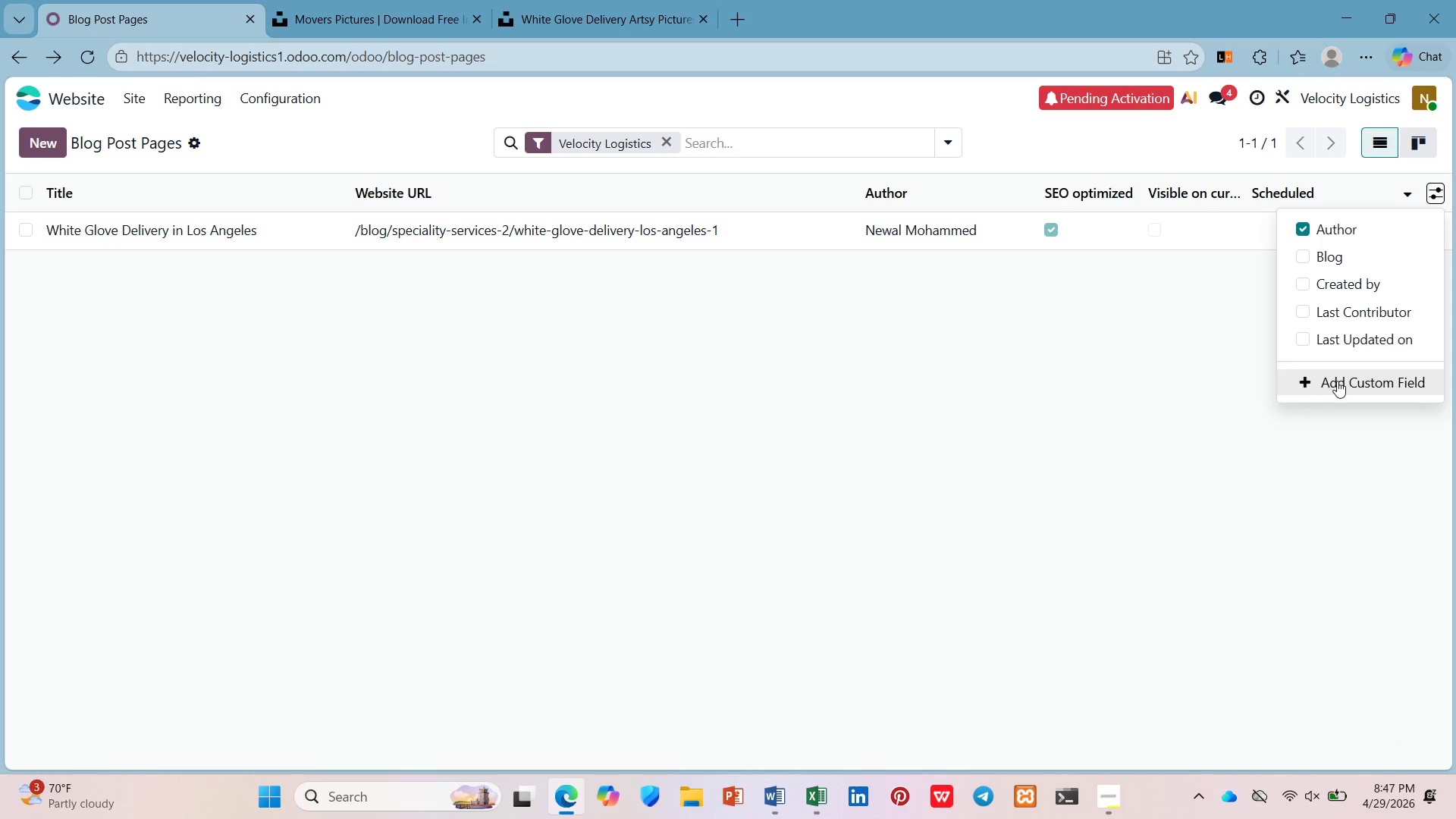 
left_click([1337, 381])
 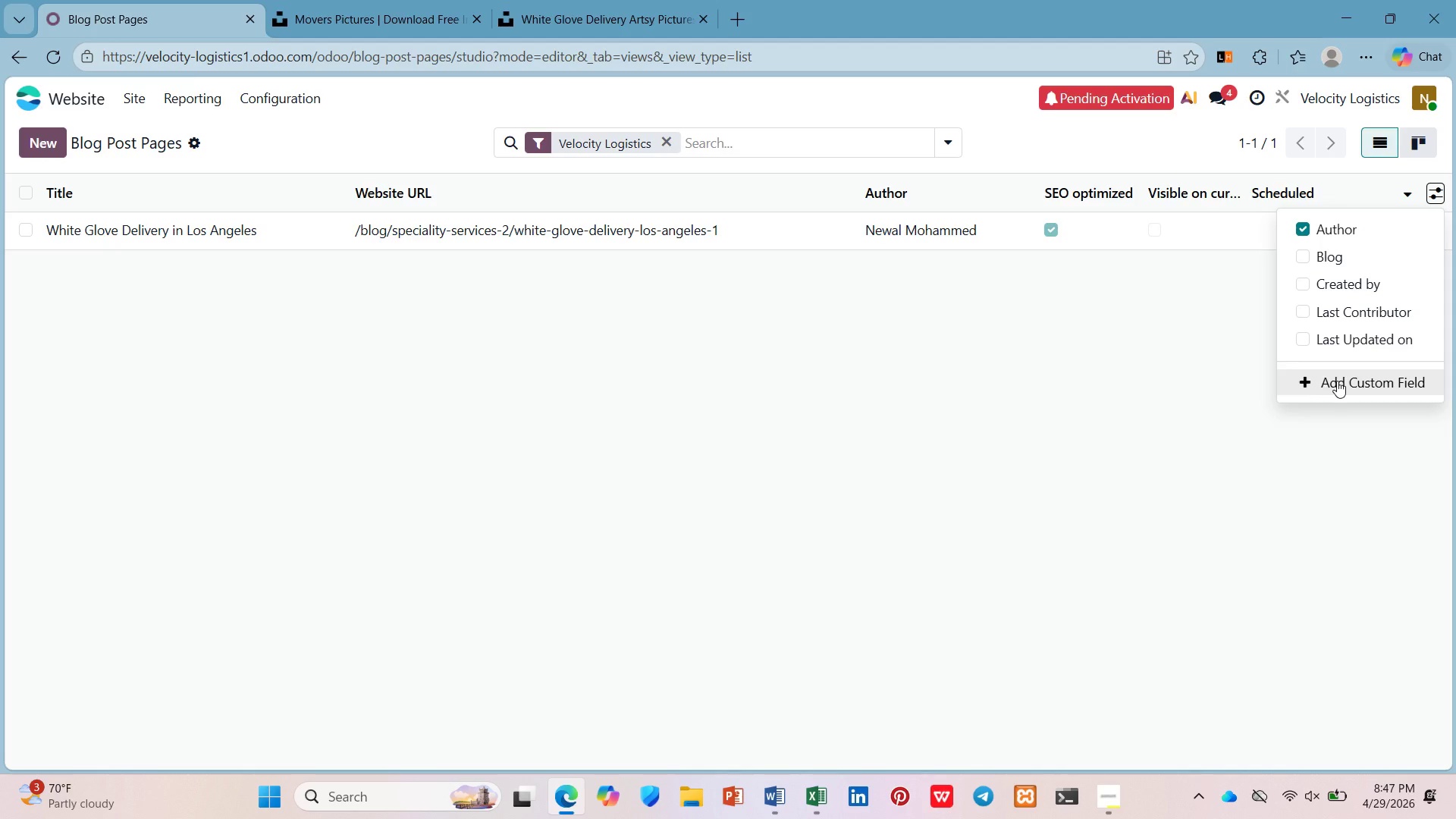 
left_click([1337, 381])
 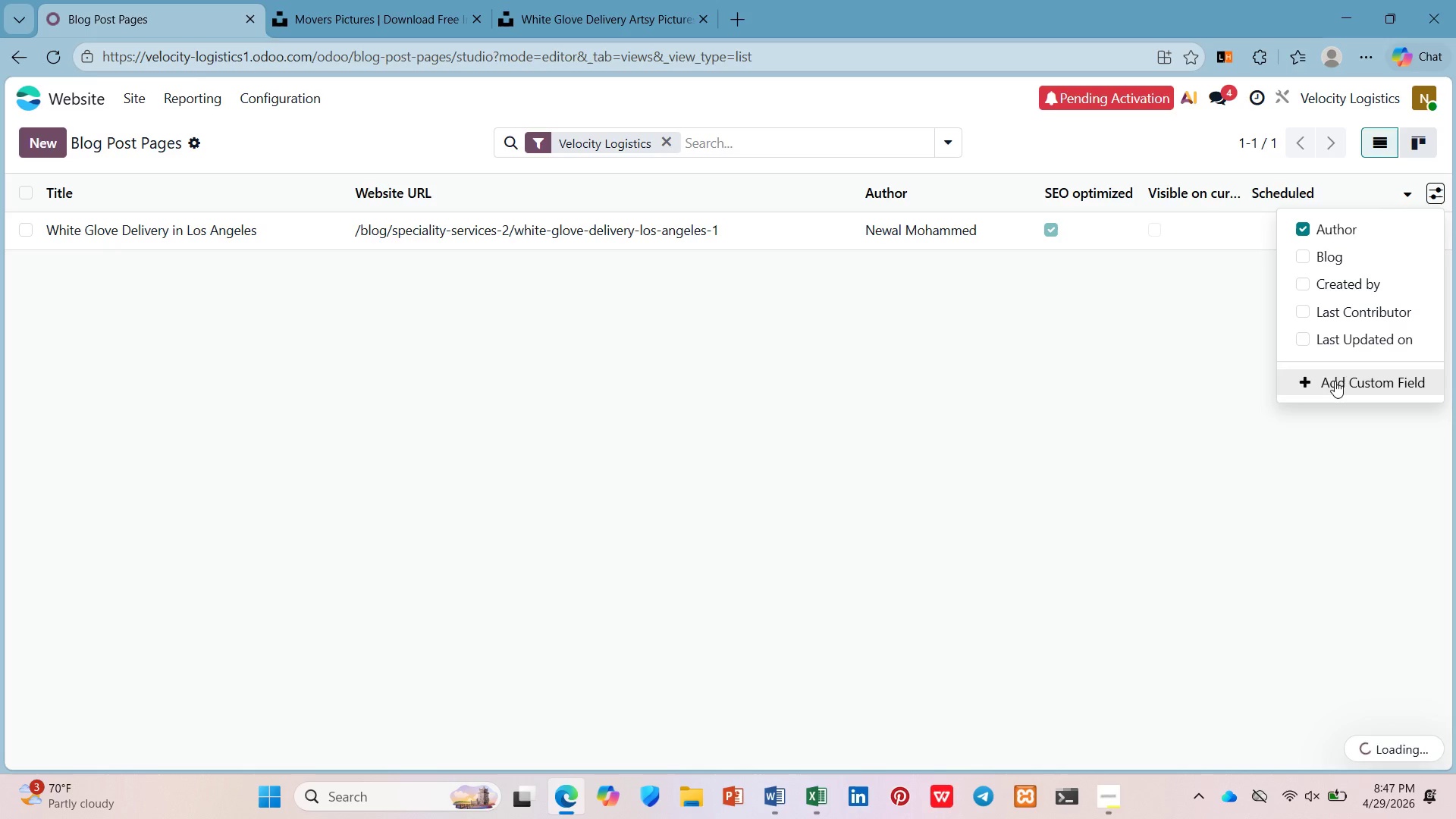 
mouse_move([11, 379])
 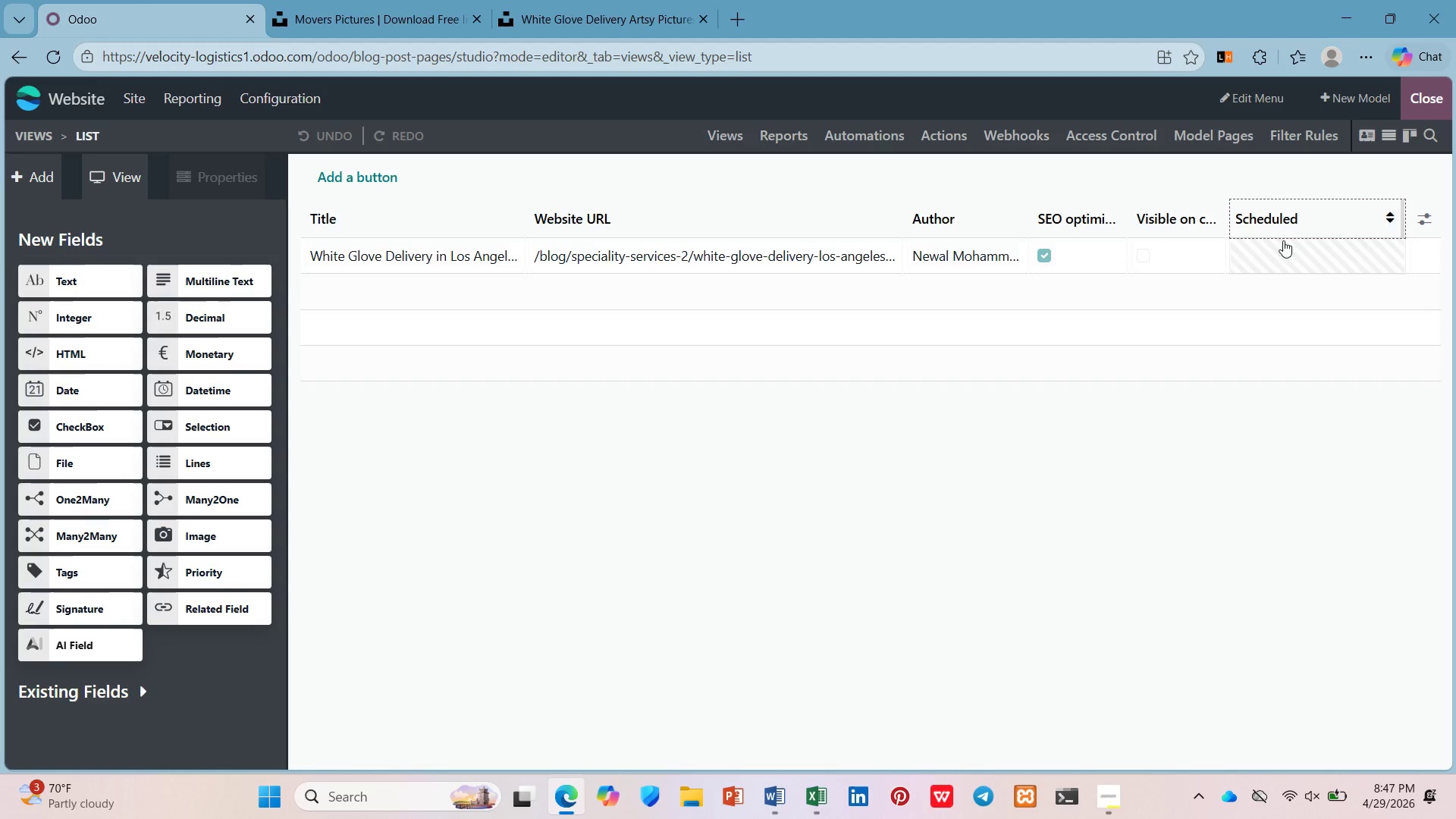 
left_click([1271, 247])
 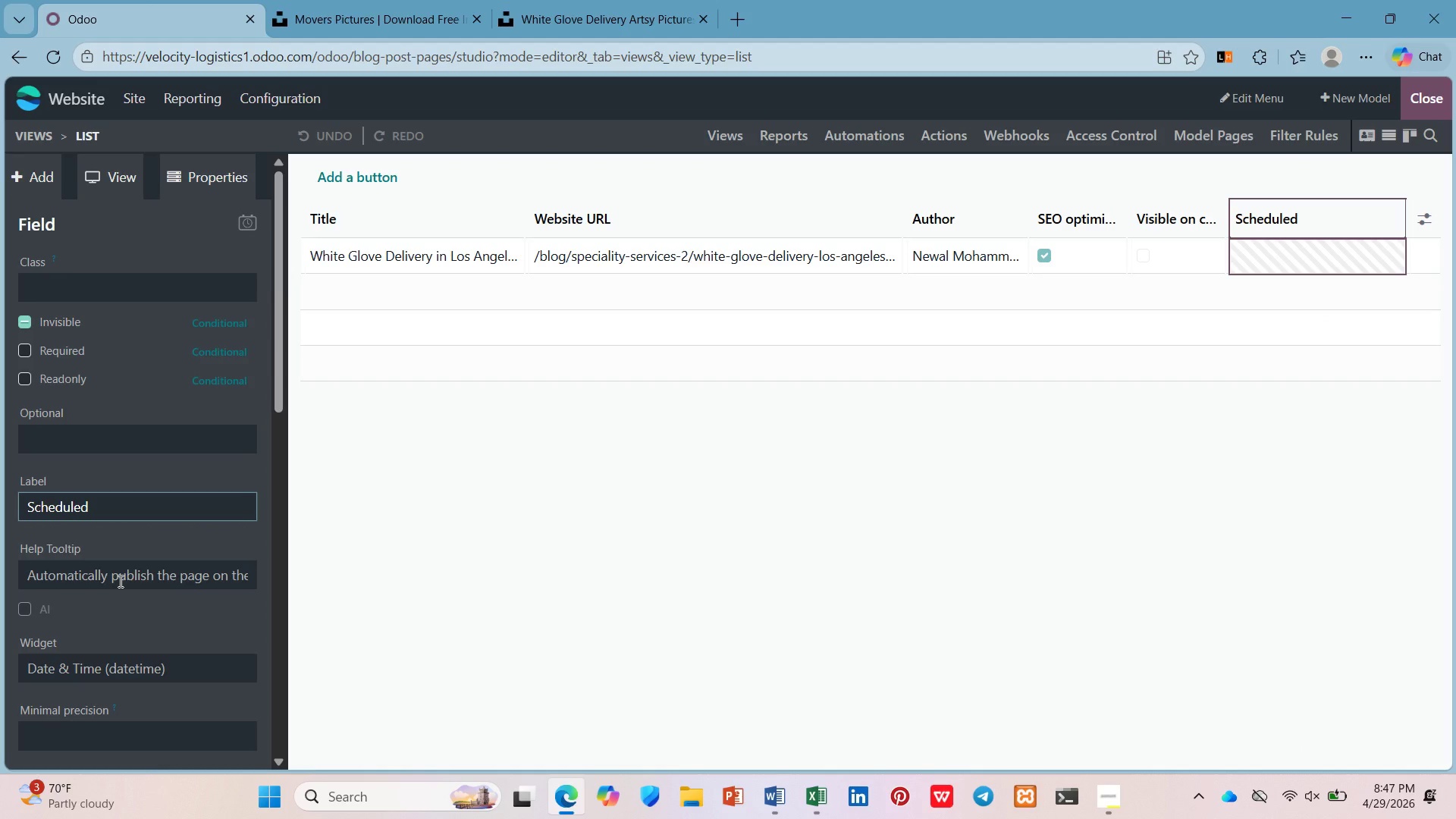 
wait(6.62)
 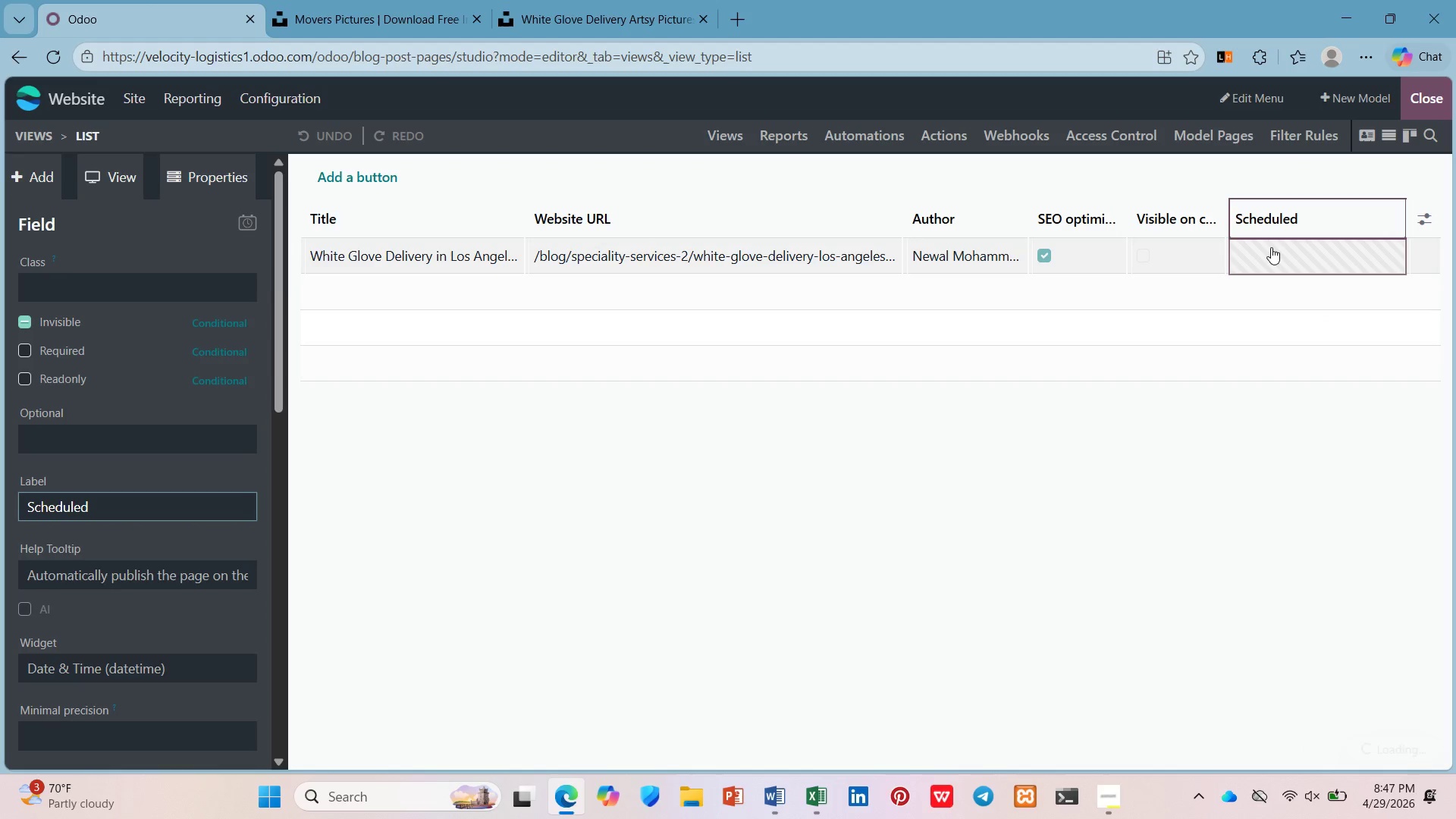 
left_click([119, 581])
 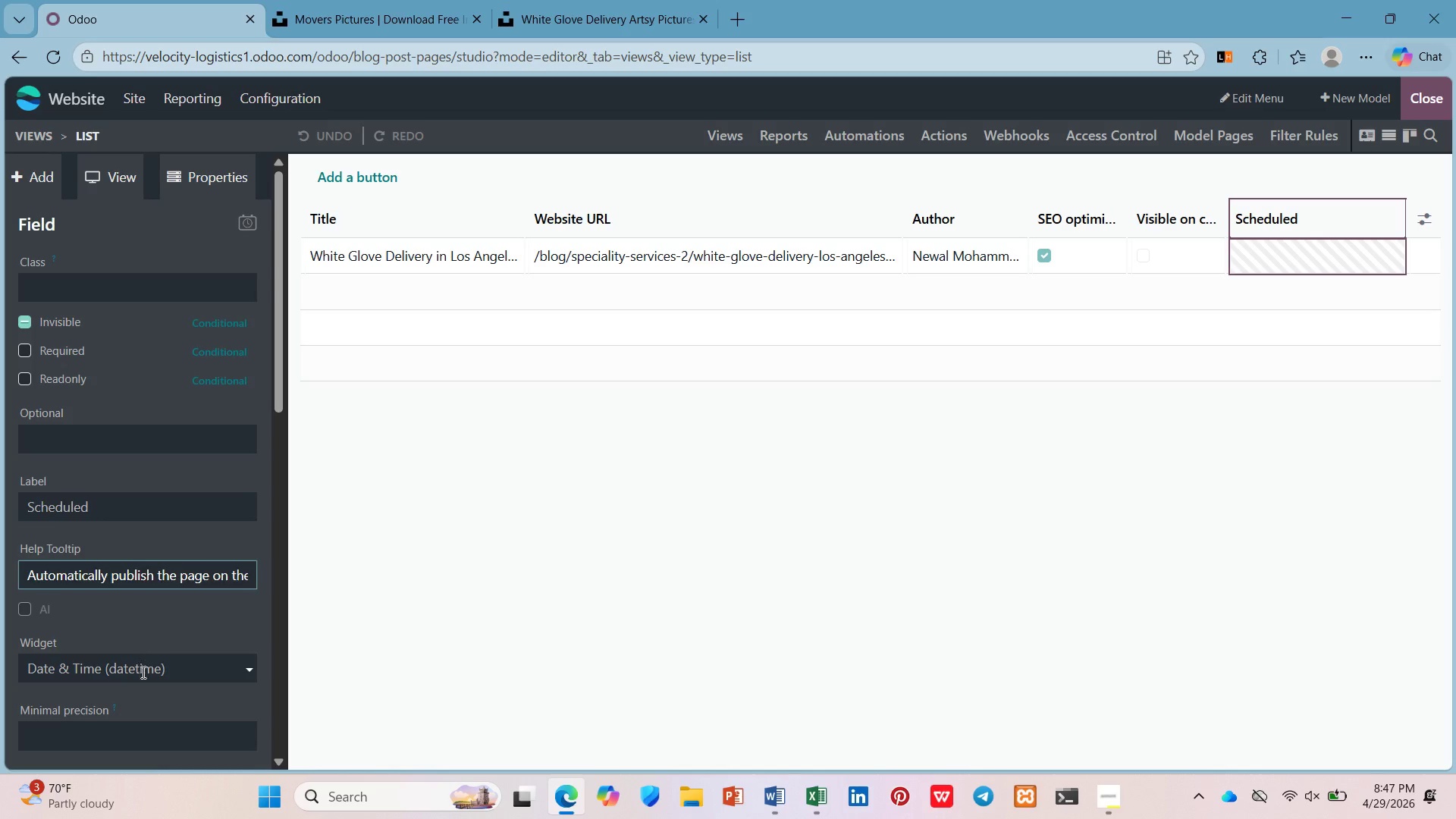 
left_click([148, 676])
 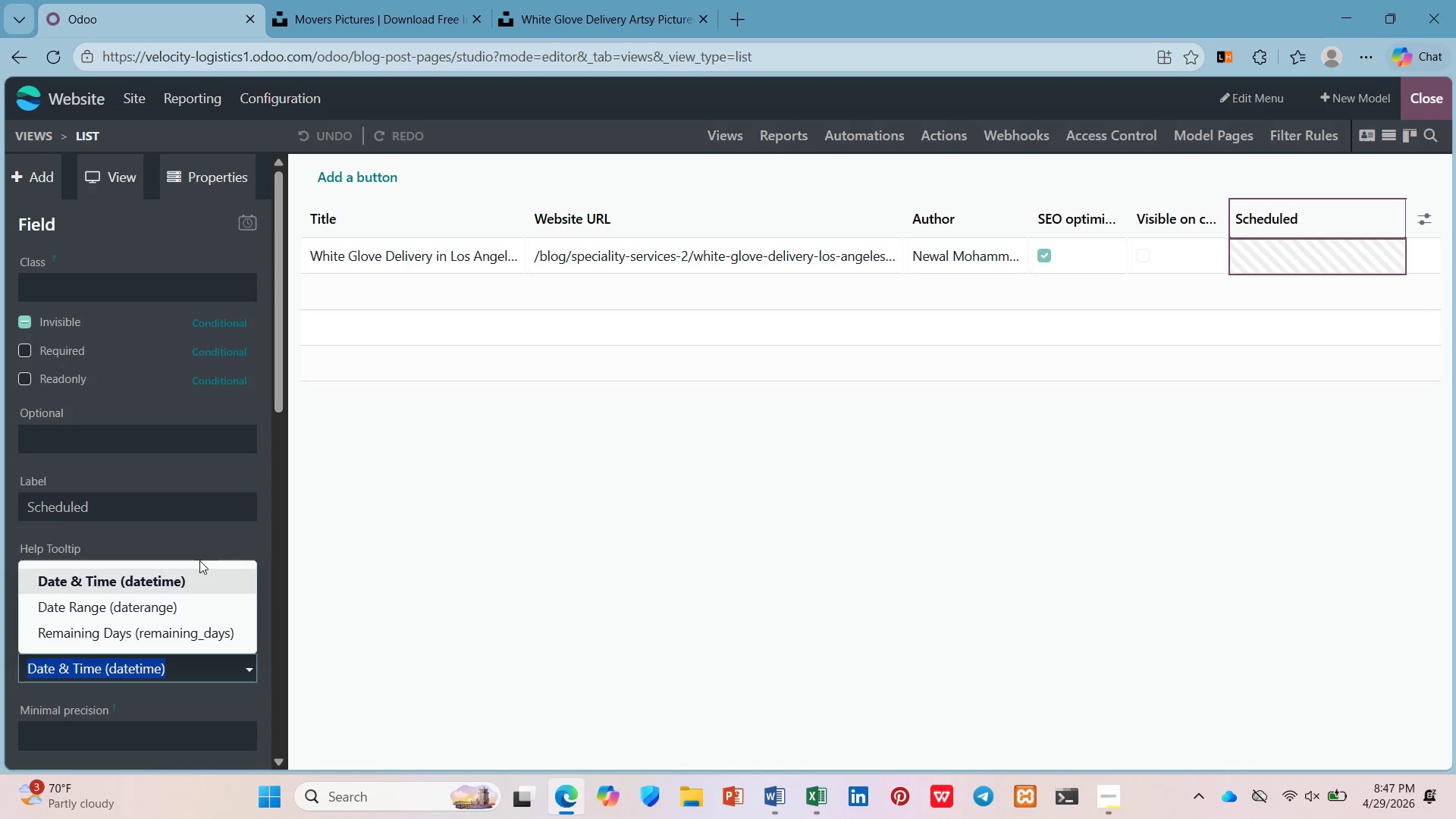 
left_click([198, 570])
 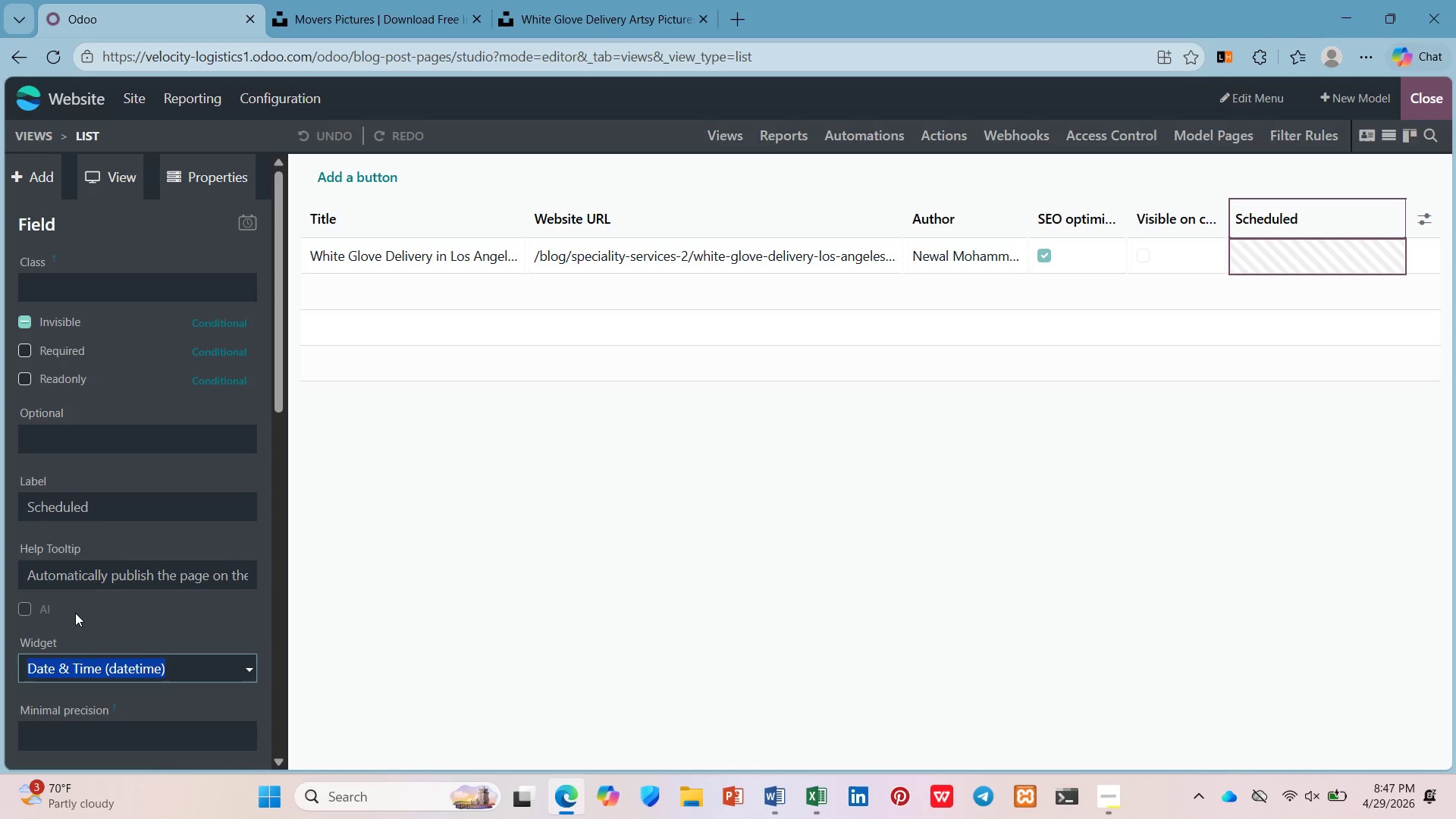 
left_click([79, 613])
 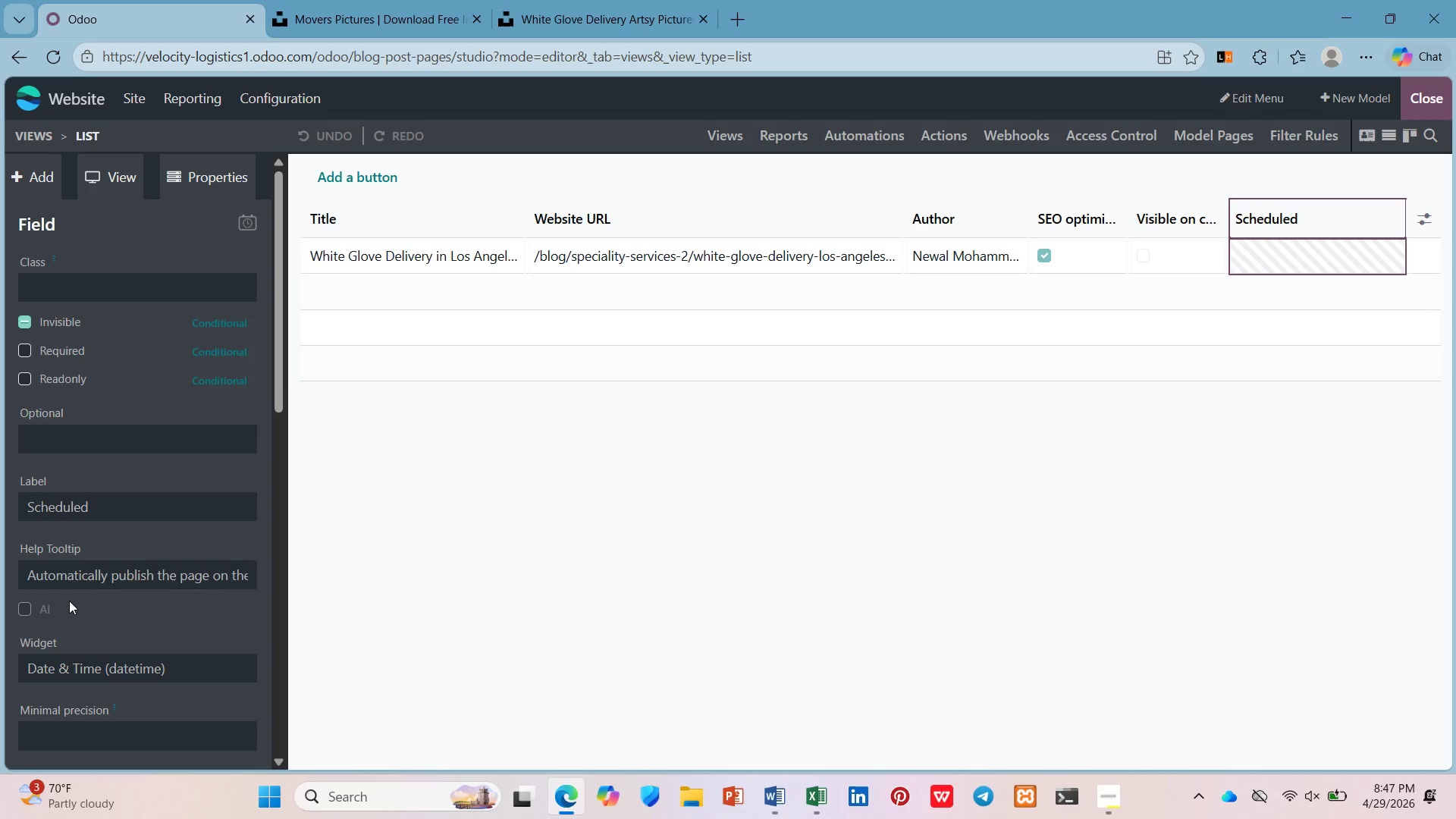 
scroll: coordinate [69, 601], scroll_direction: down, amount: 1.0
 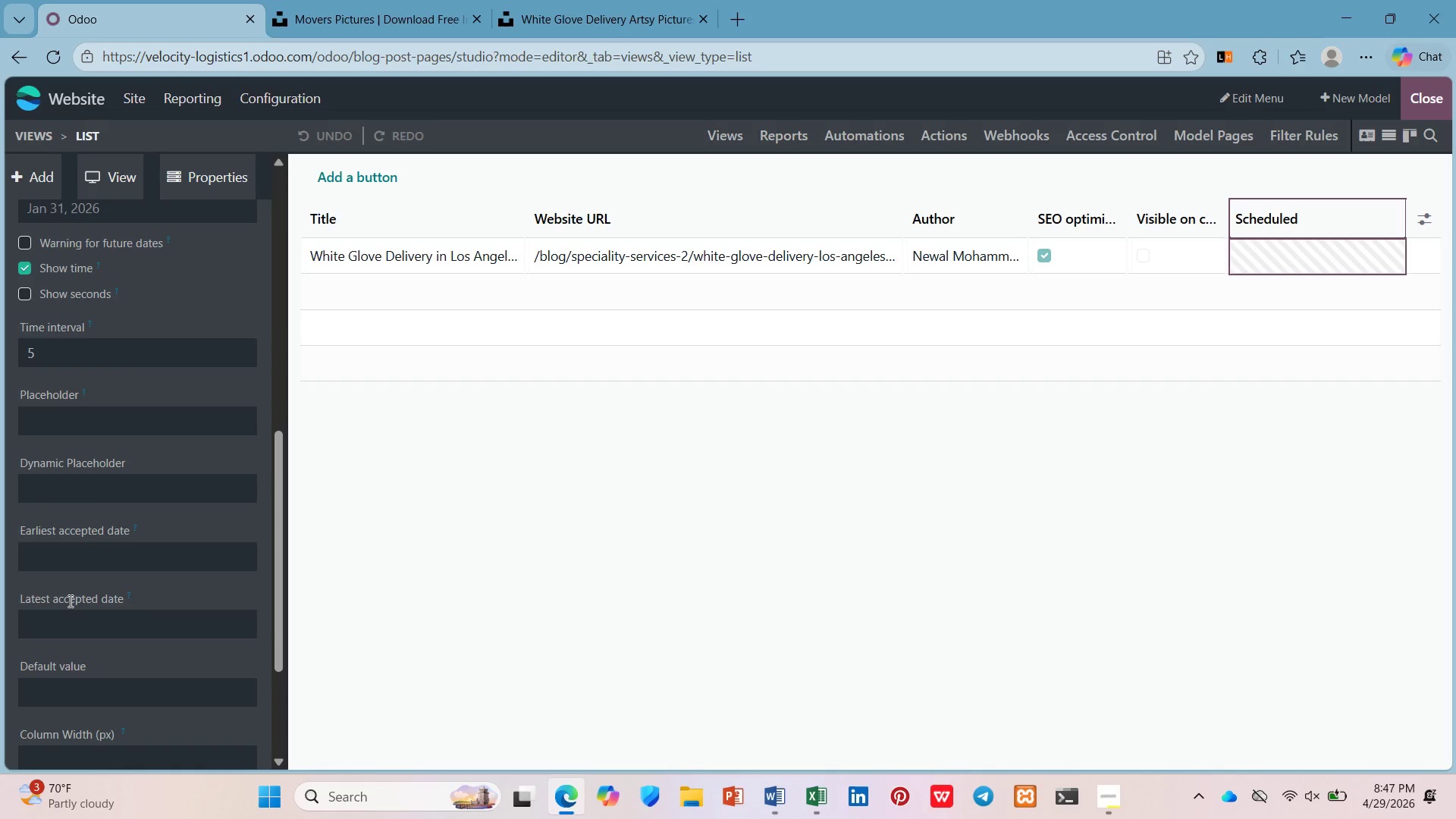 
scroll: coordinate [75, 592], scroll_direction: up, amount: 8.0
 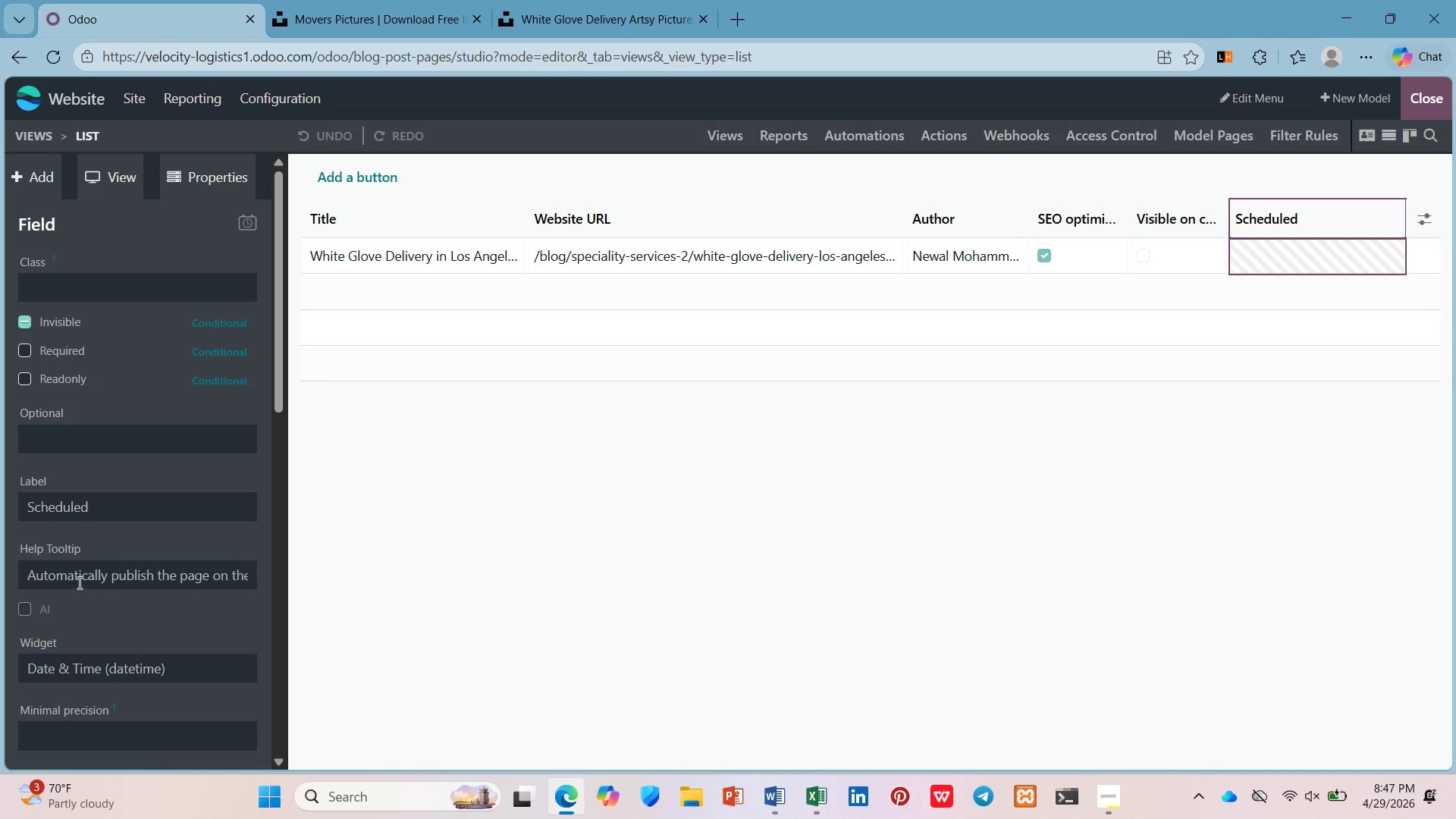 
scroll: coordinate [78, 582], scroll_direction: down, amount: 2.0
 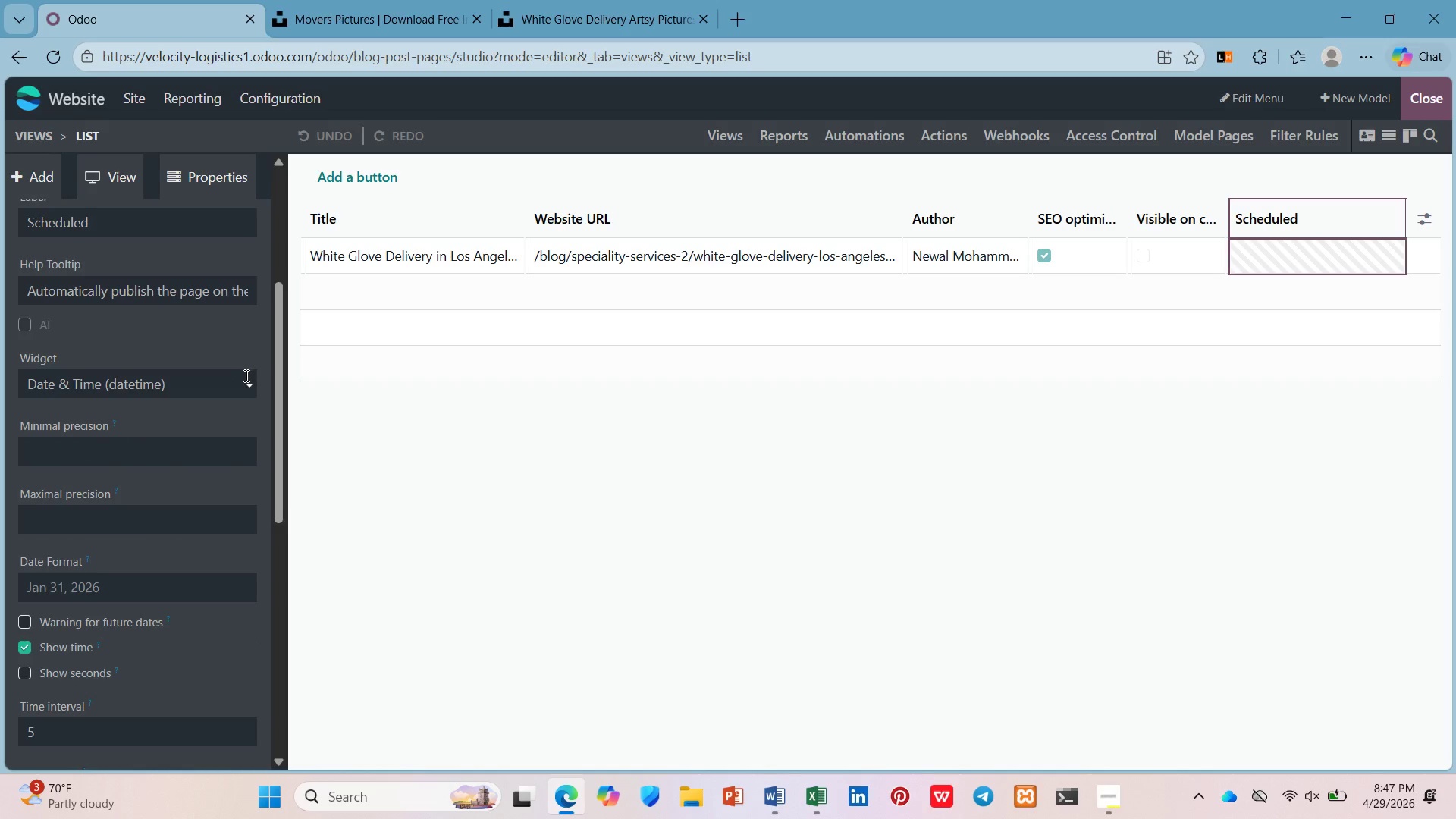 
left_click([249, 381])
 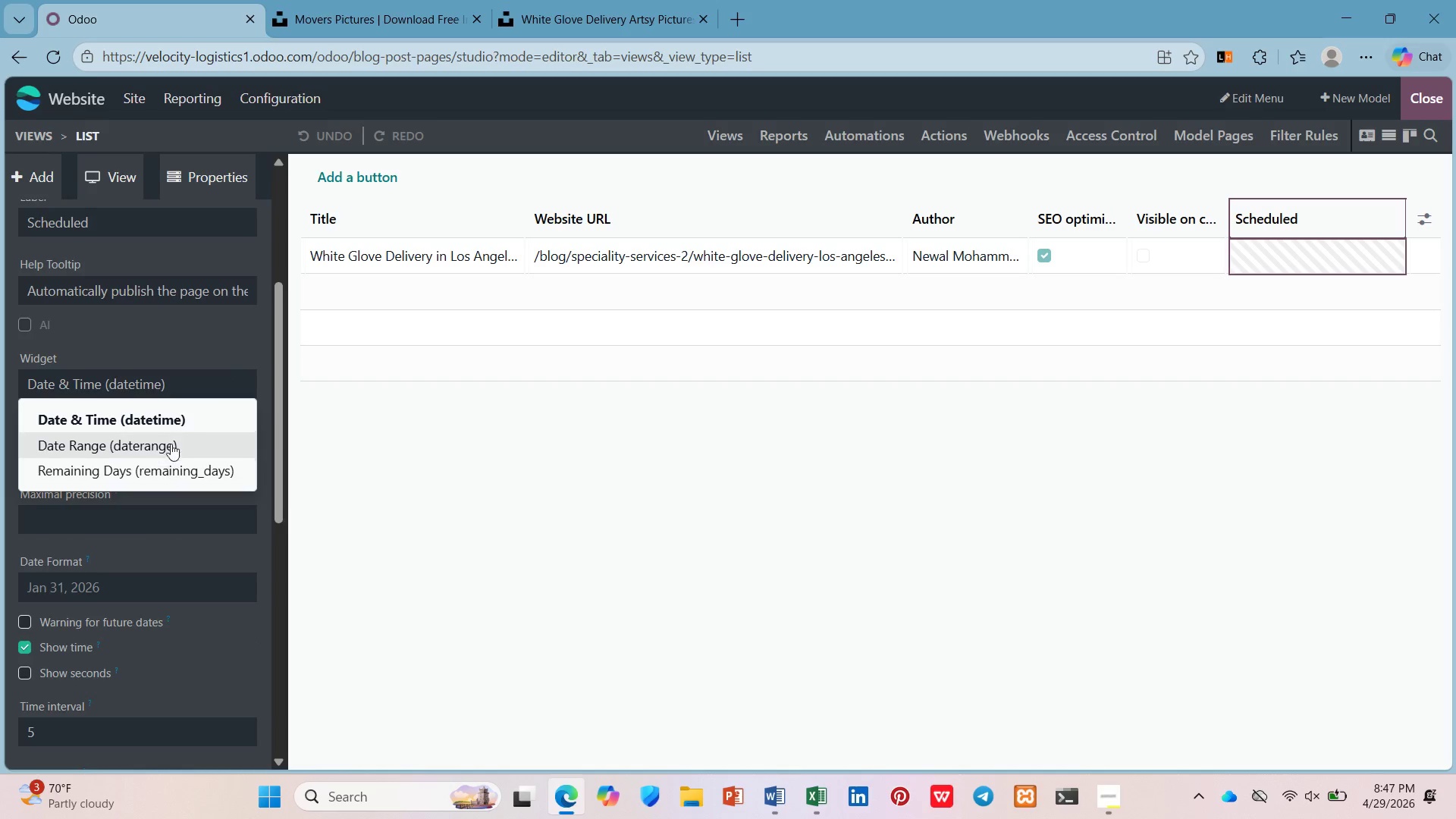 
left_click([174, 416])
 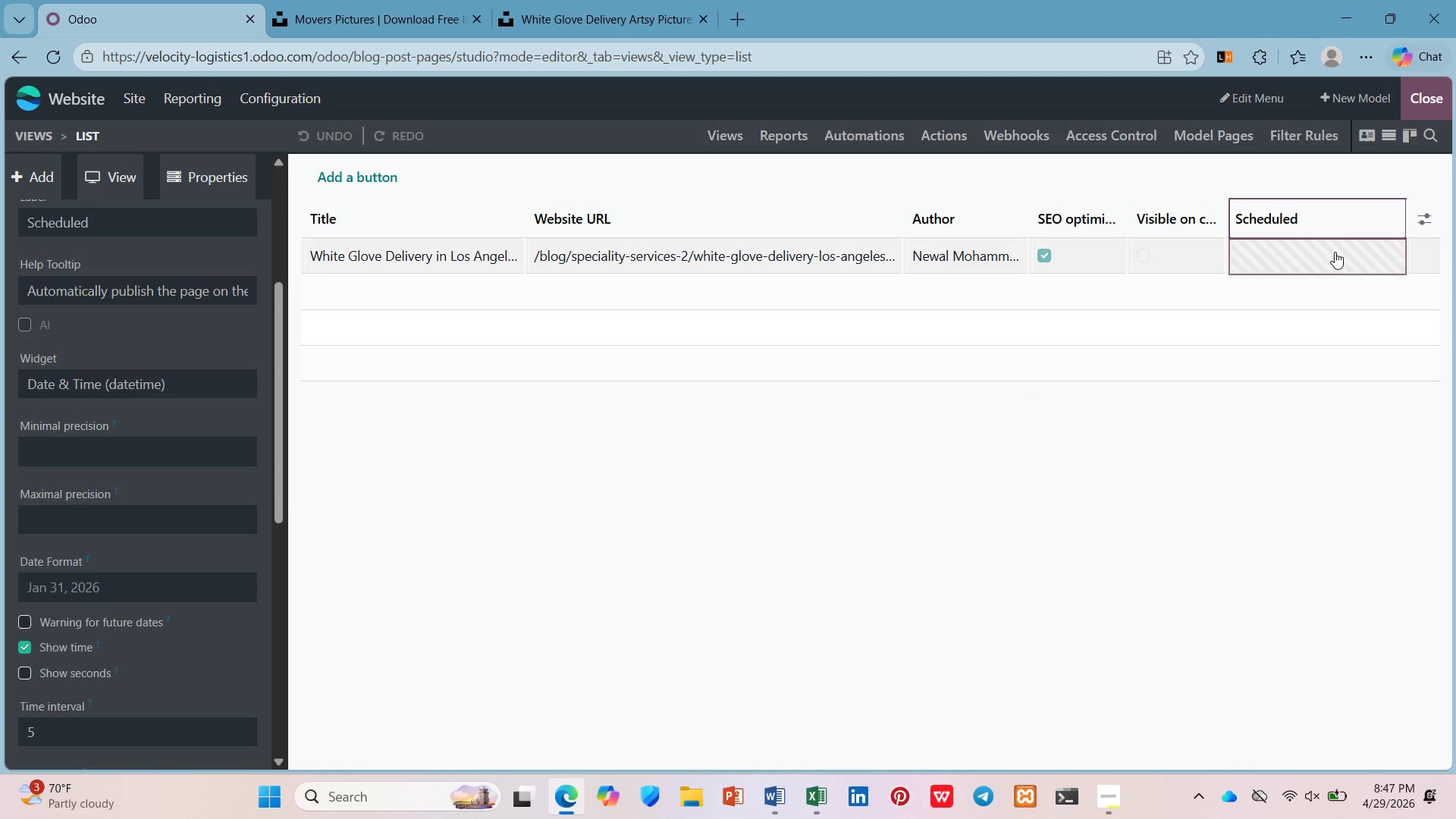 
left_click([1335, 250])
 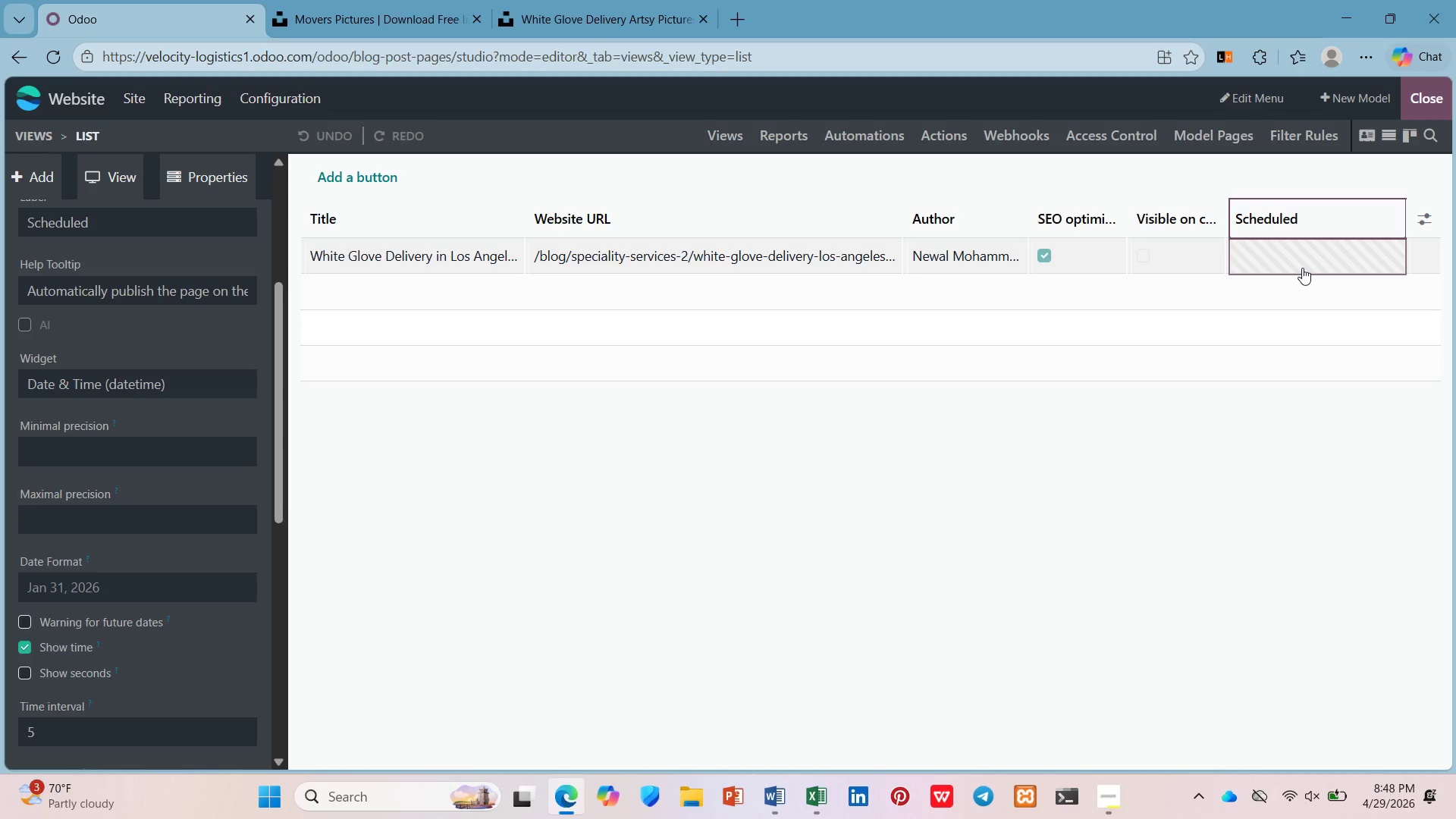 
wait(8.05)
 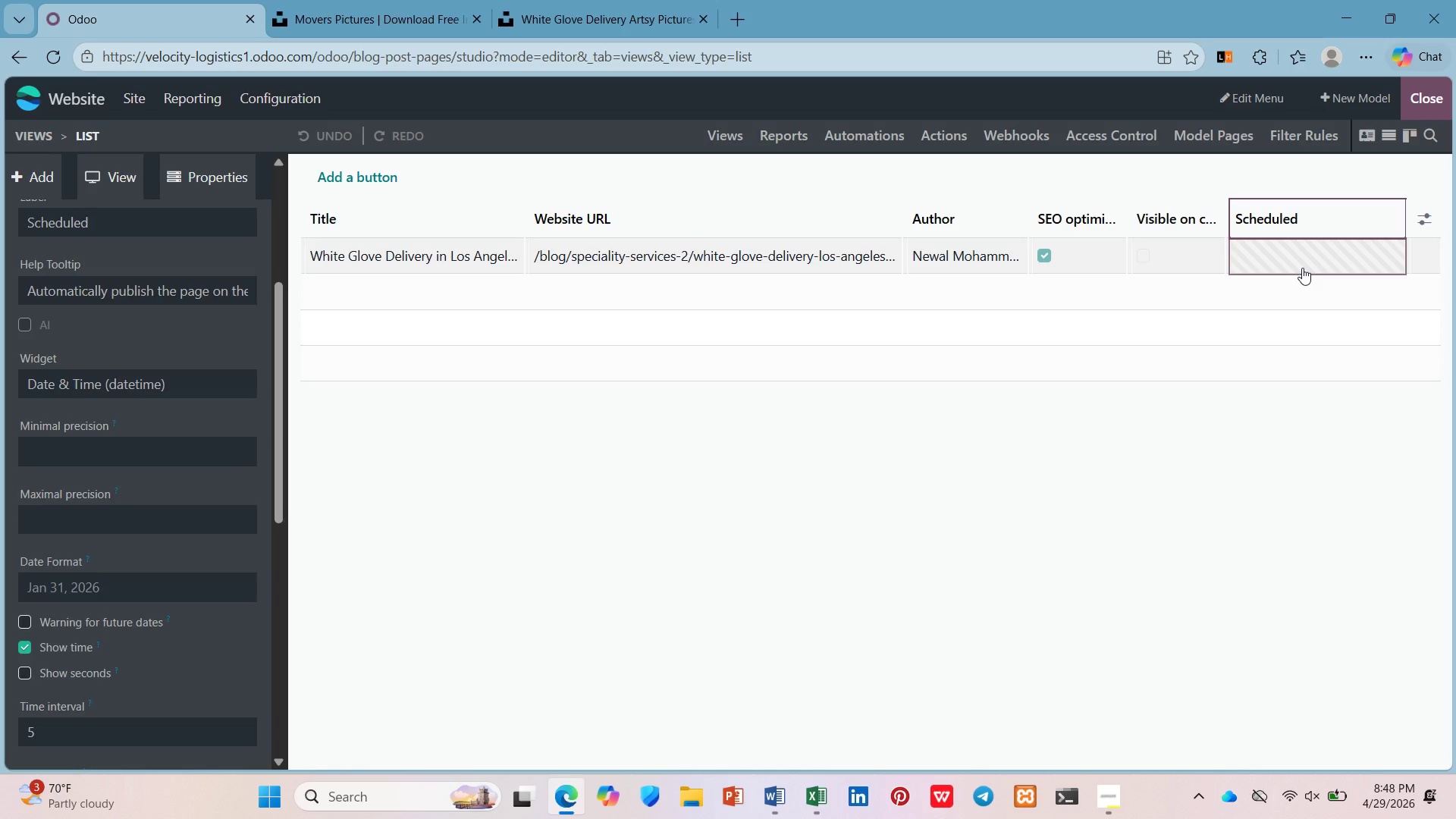 
left_click([1304, 214])
 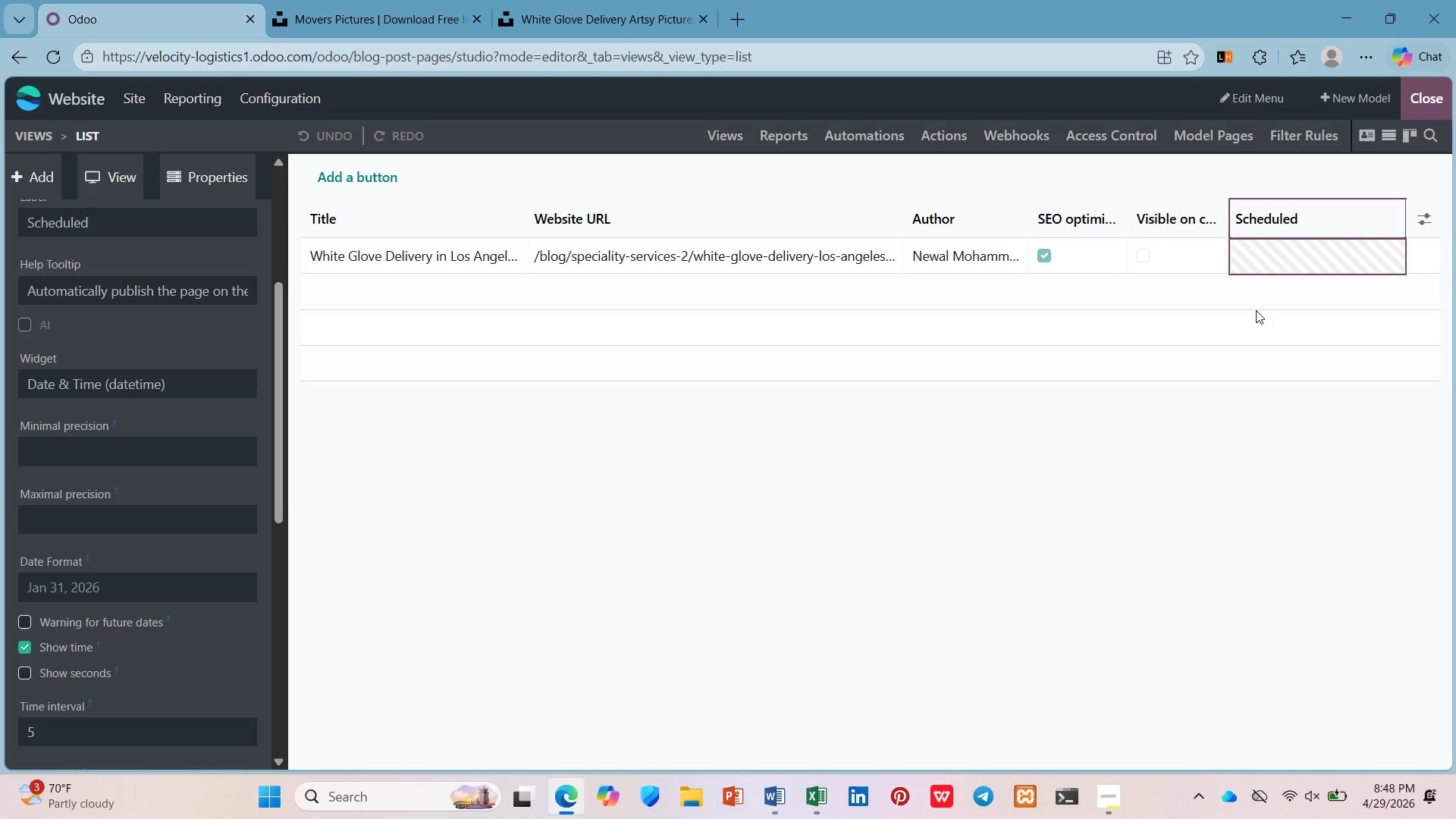 
wait(6.3)
 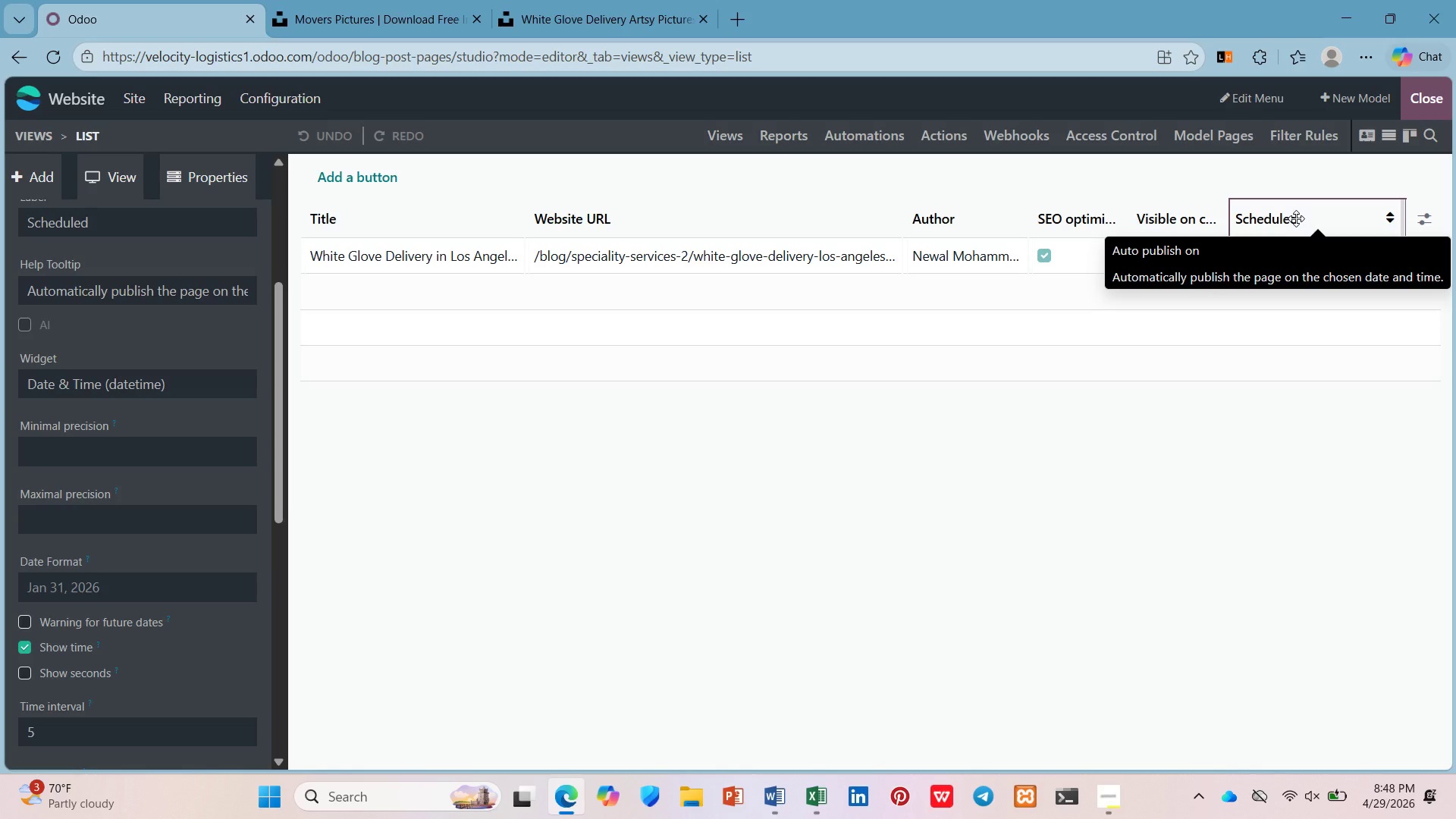 
left_click([1109, 813])